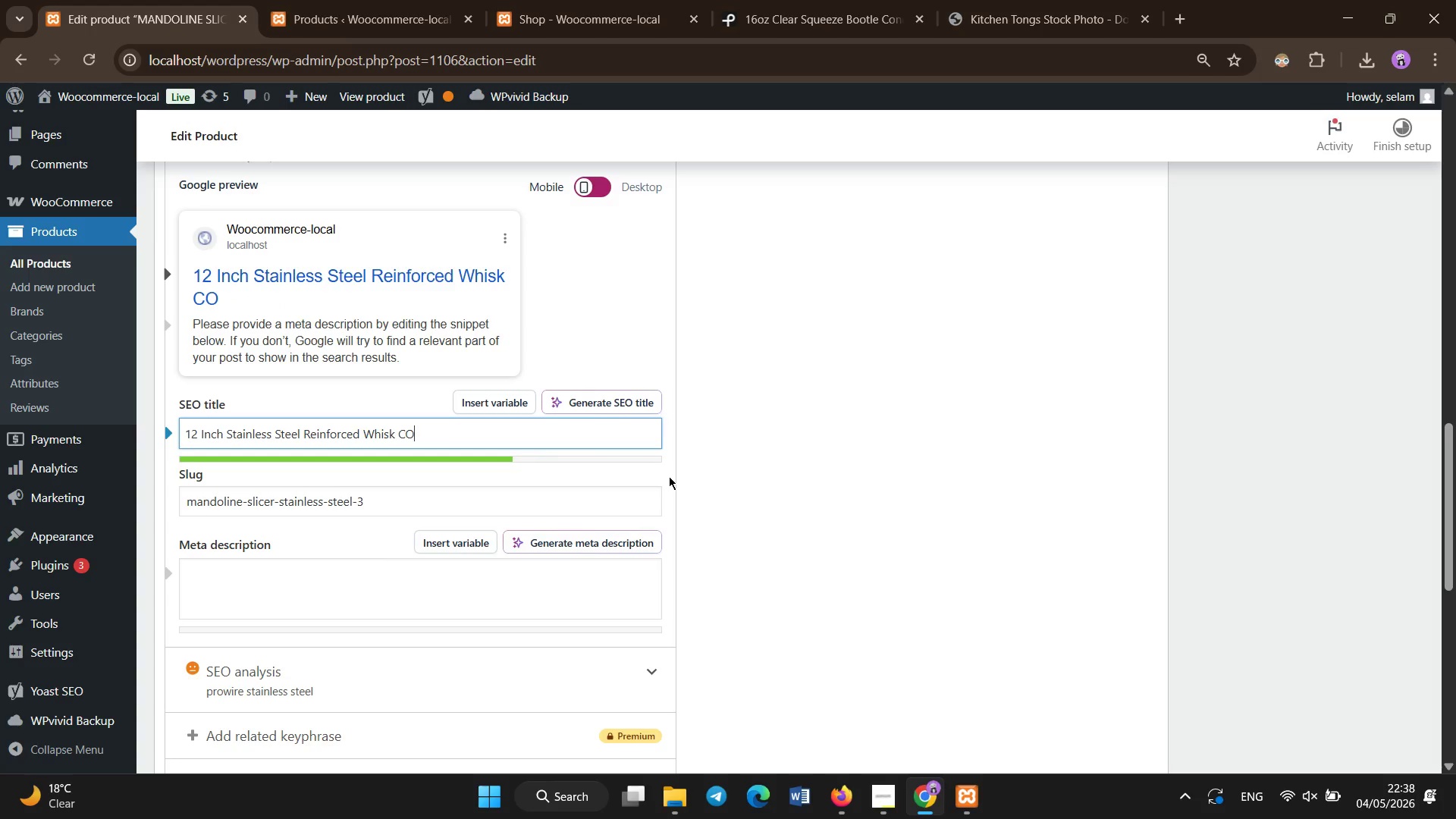 
key(Backspace)
type(ommercial Baking Tool)
 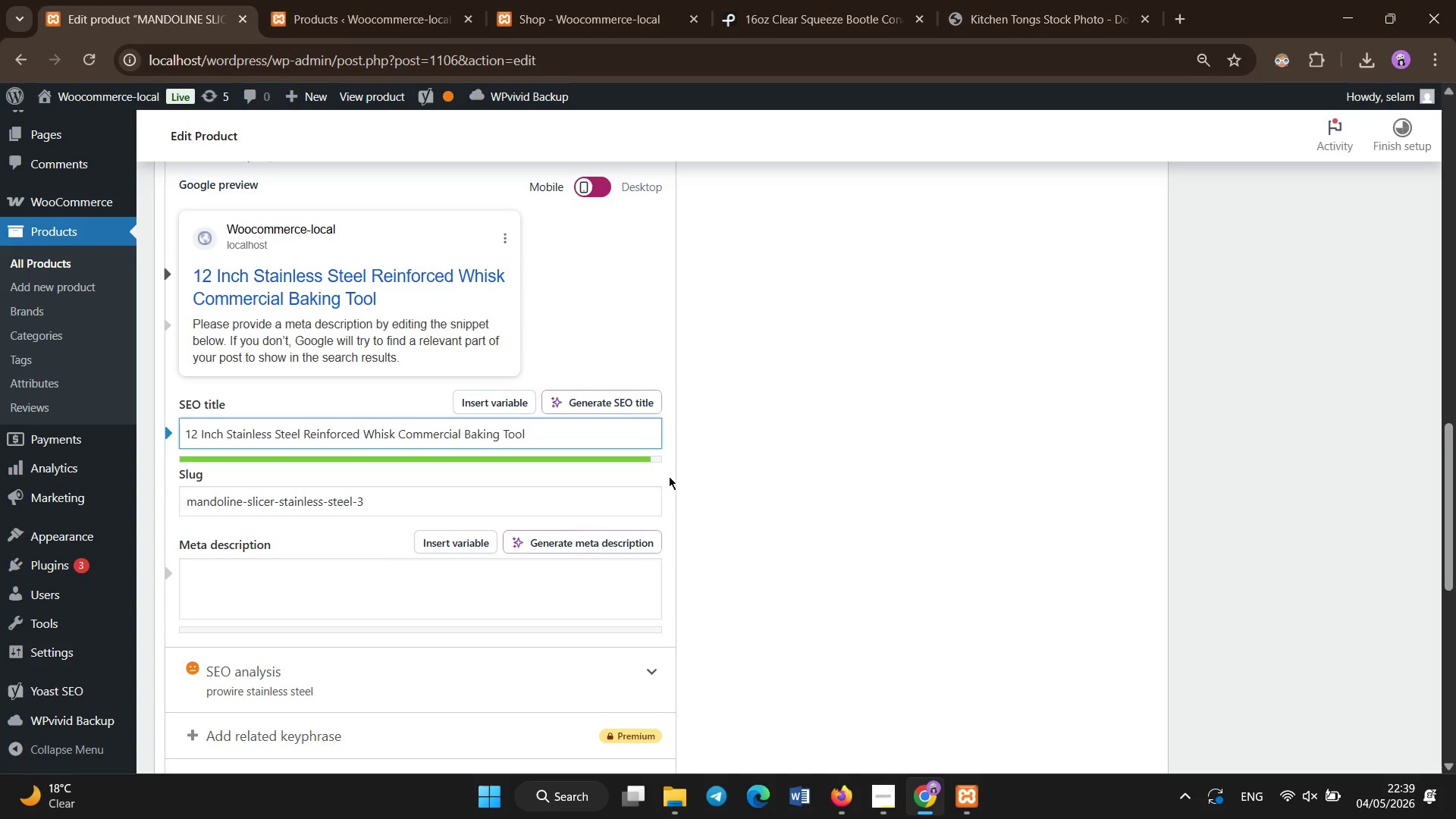 
left_click([536, 565])
 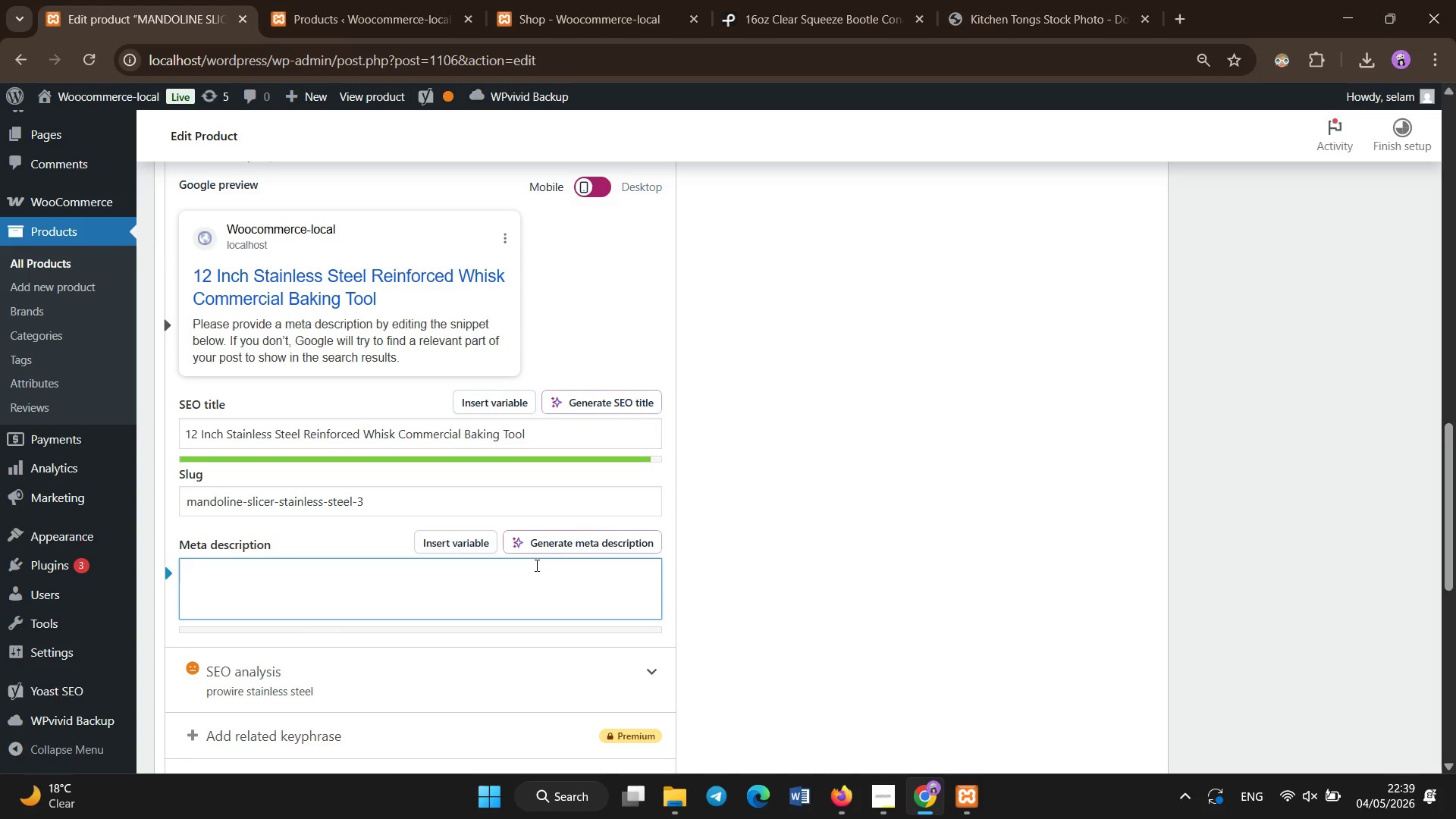 
type(Heavy-duty 12-inch stainless steel whisk for commercial kitchens. Reinforced design ideal for baking, sauces and professionl)
key(Backspace)
type(al mixing.)
 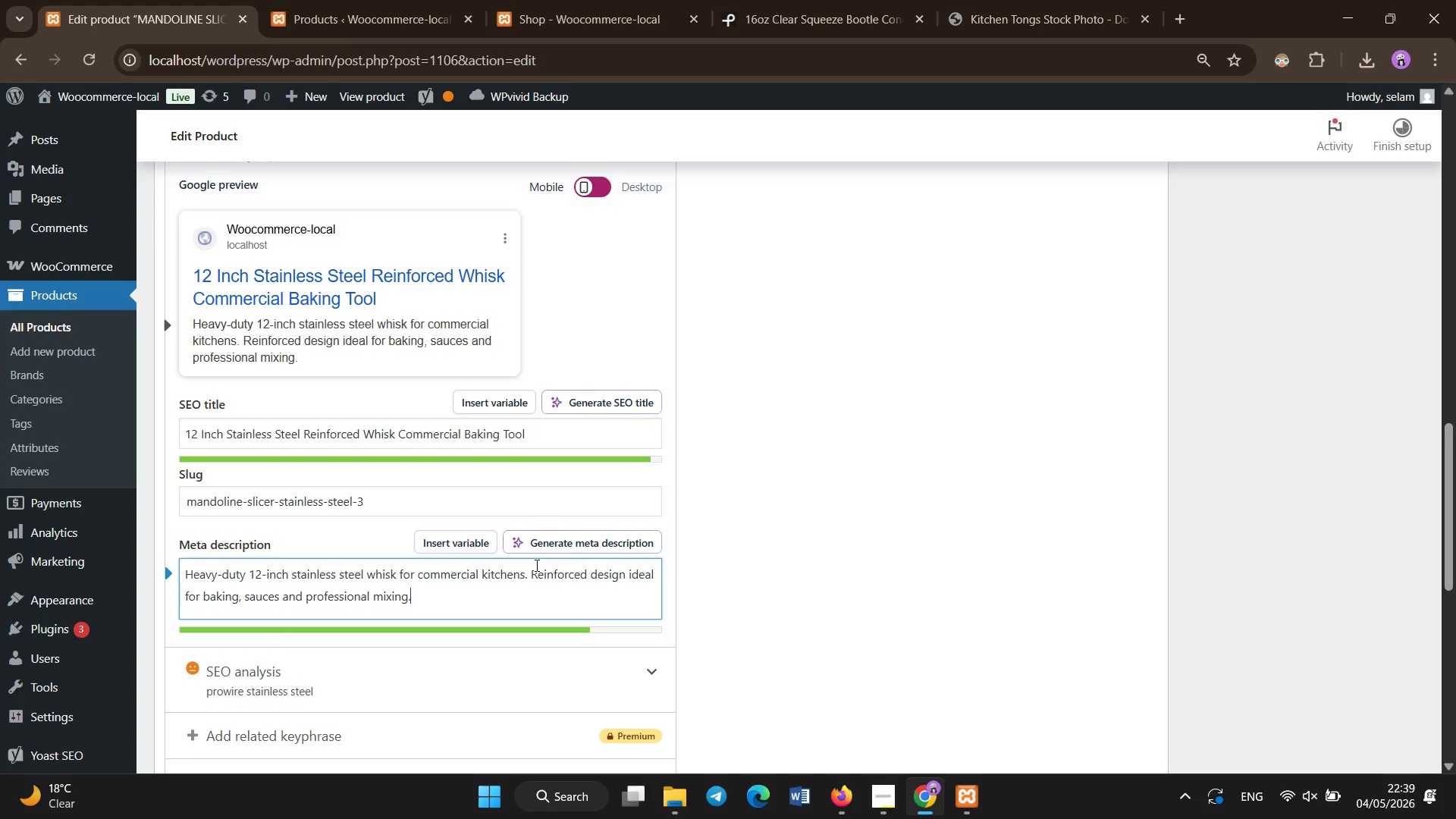 
left_click([840, 0])
 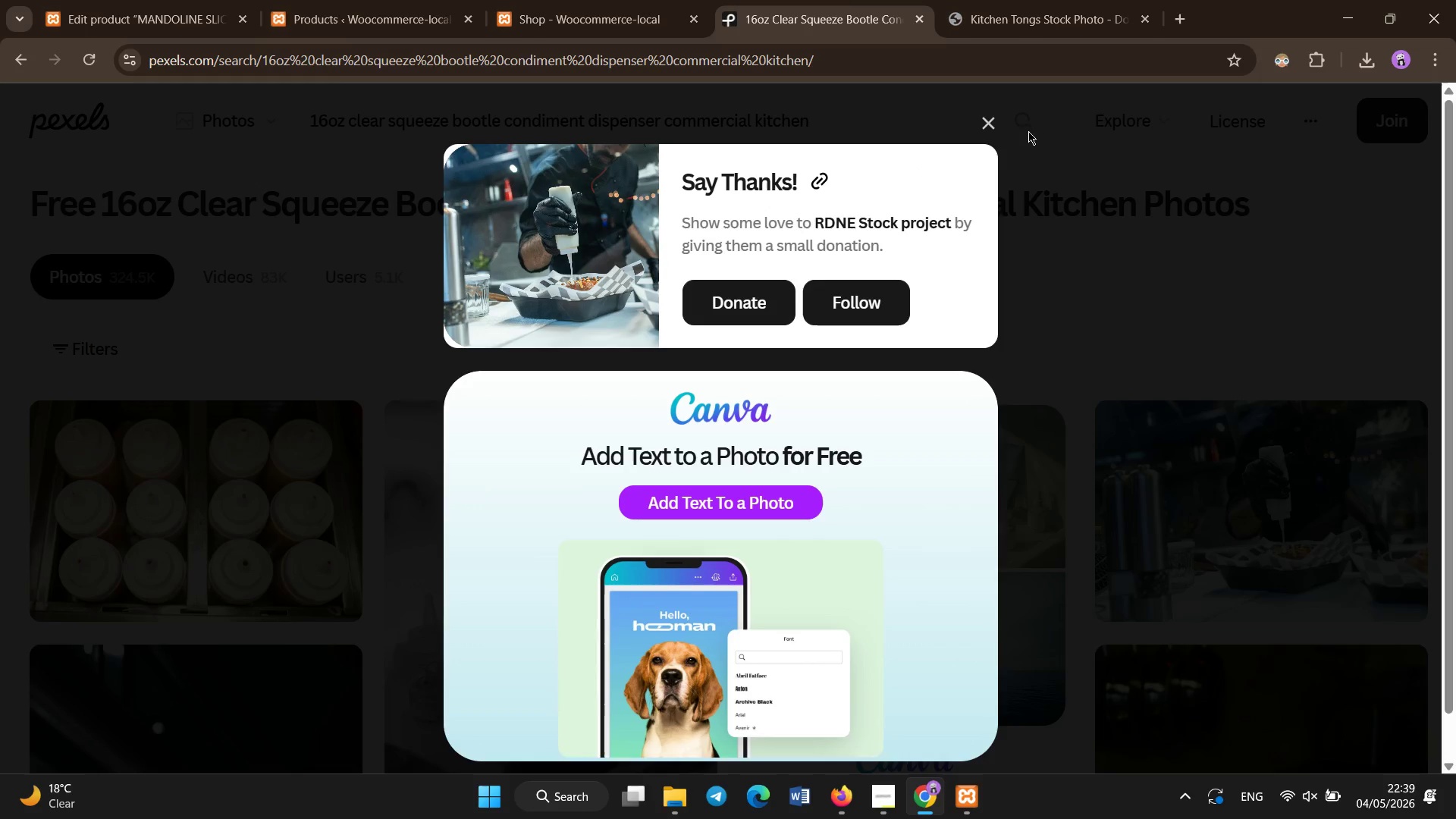 
left_click([979, 127])
 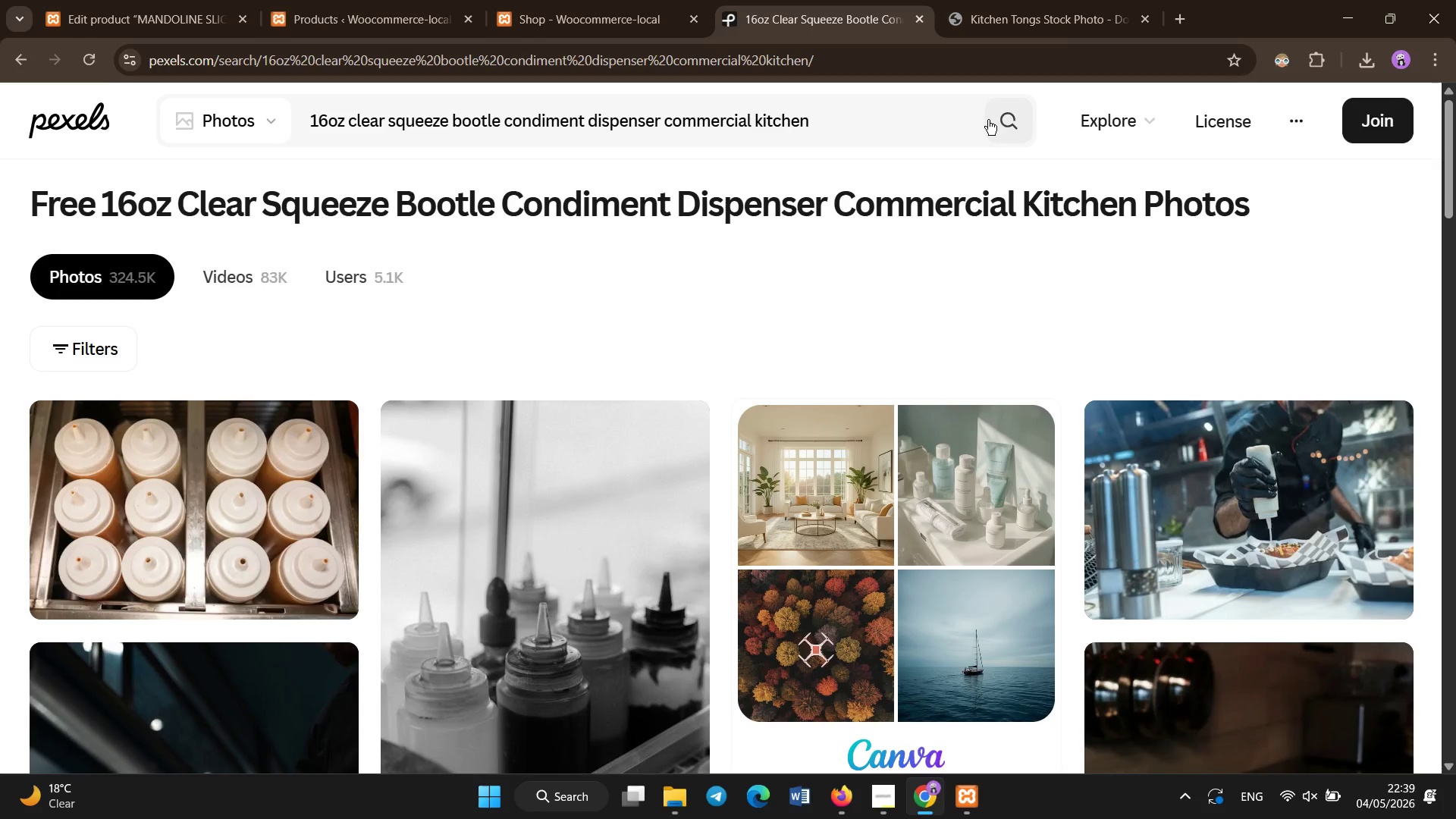 
left_click([853, 132])
 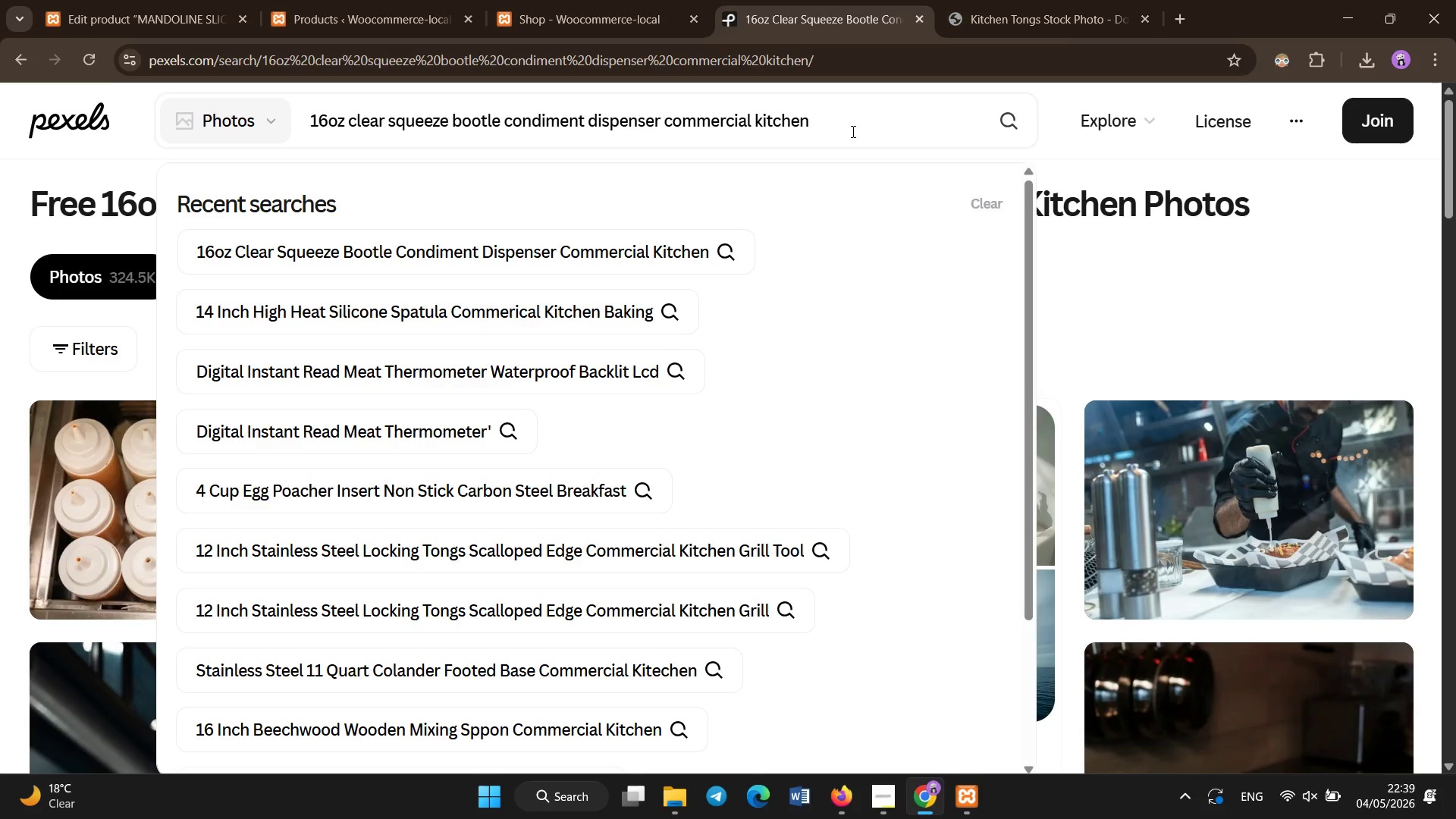 
key(Control+A)
 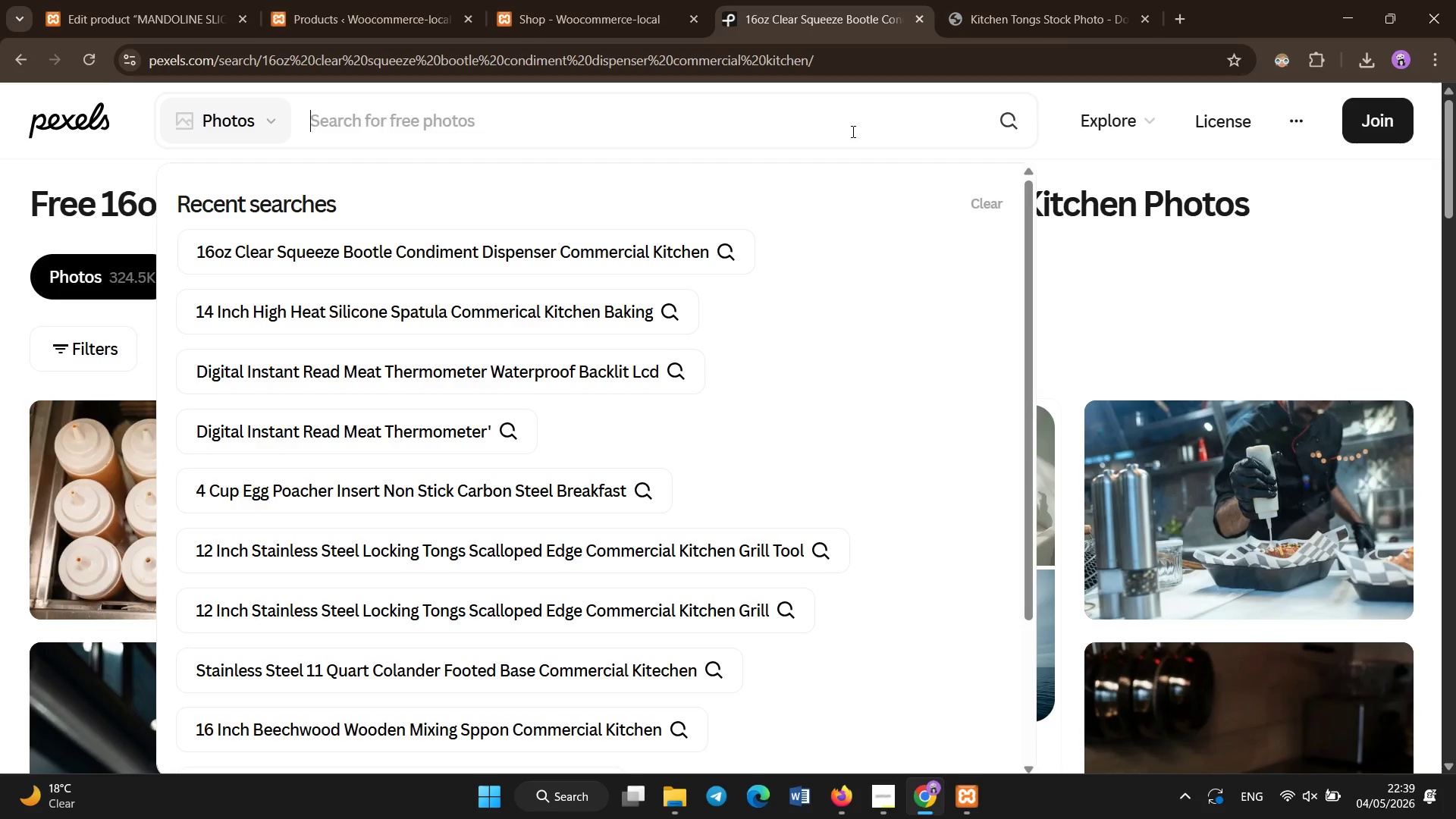 
key(Backspace)
type(12 inch stainless steel whisk reinforced commercial kitchen baking tool)
 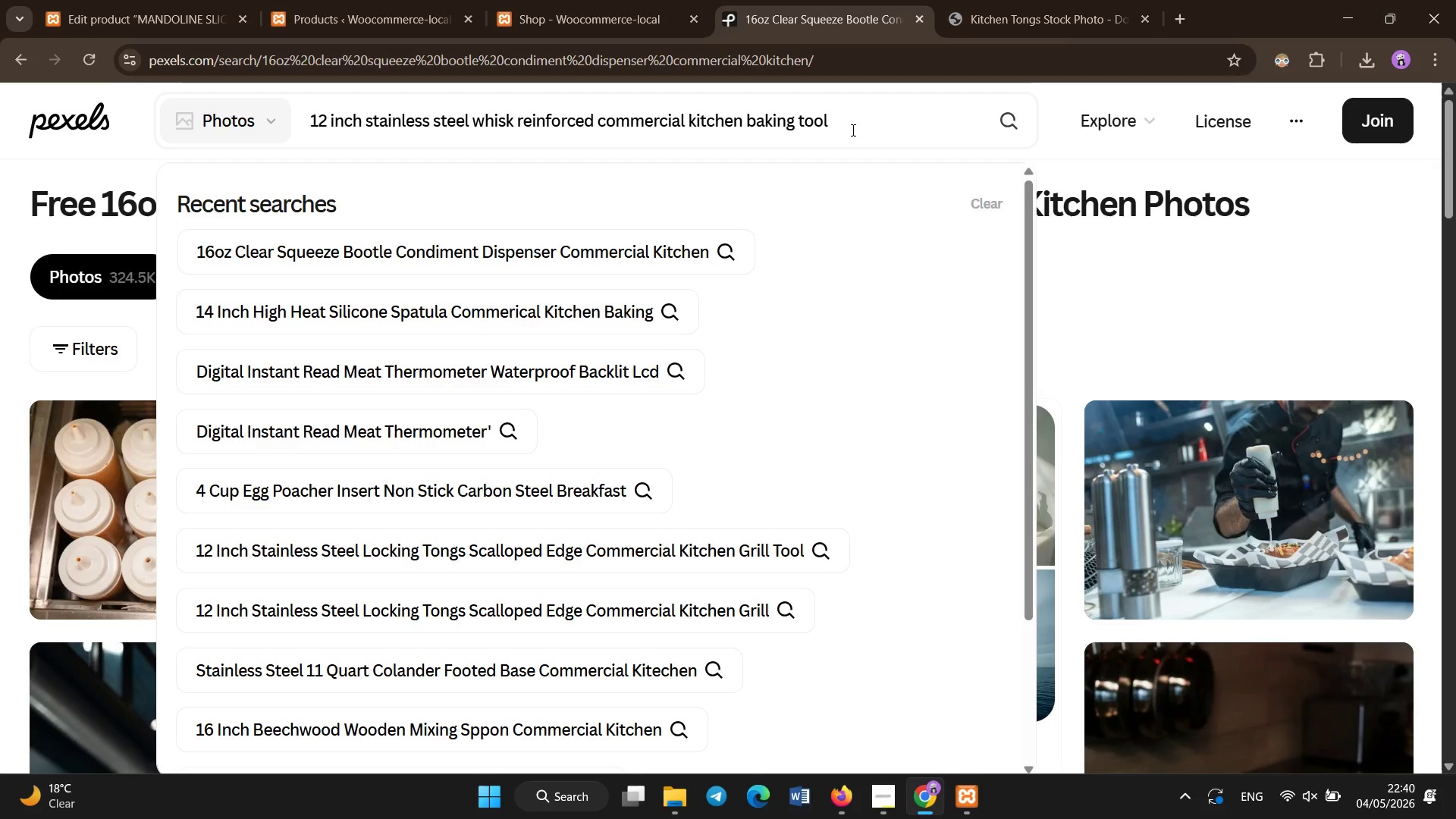 
key(Enter)
 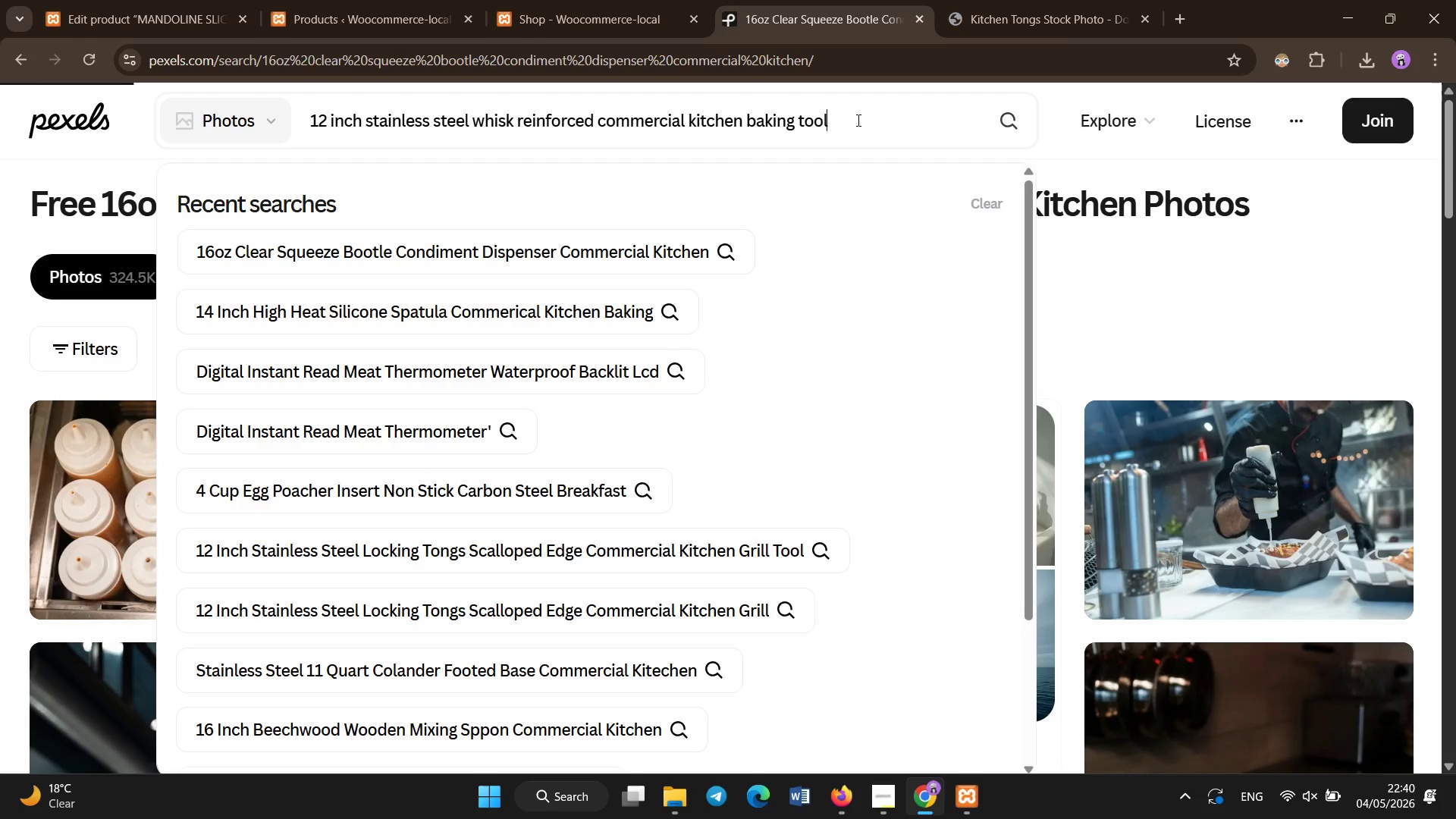 
left_click([858, 121])
 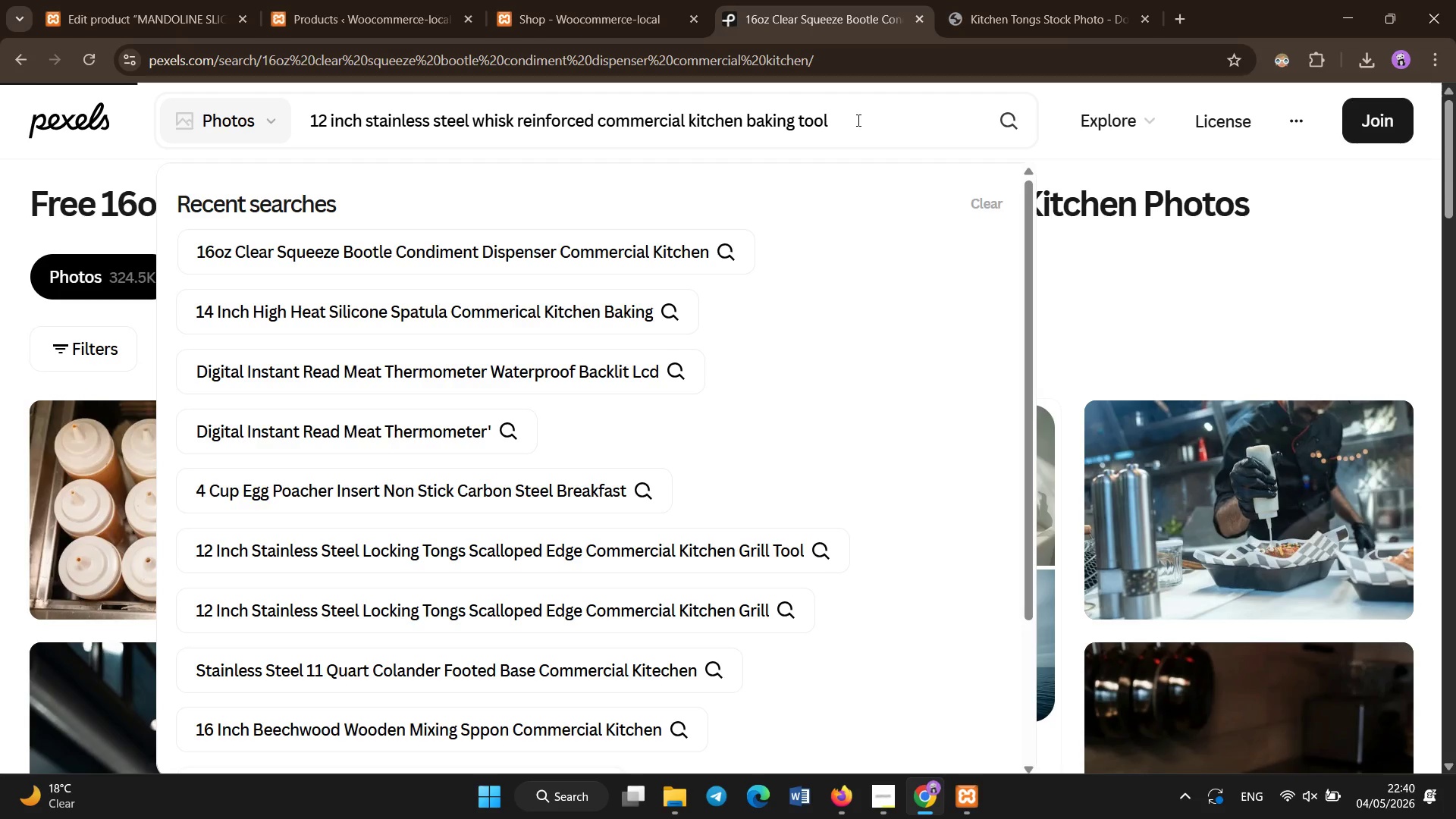 
key(Control+A)
 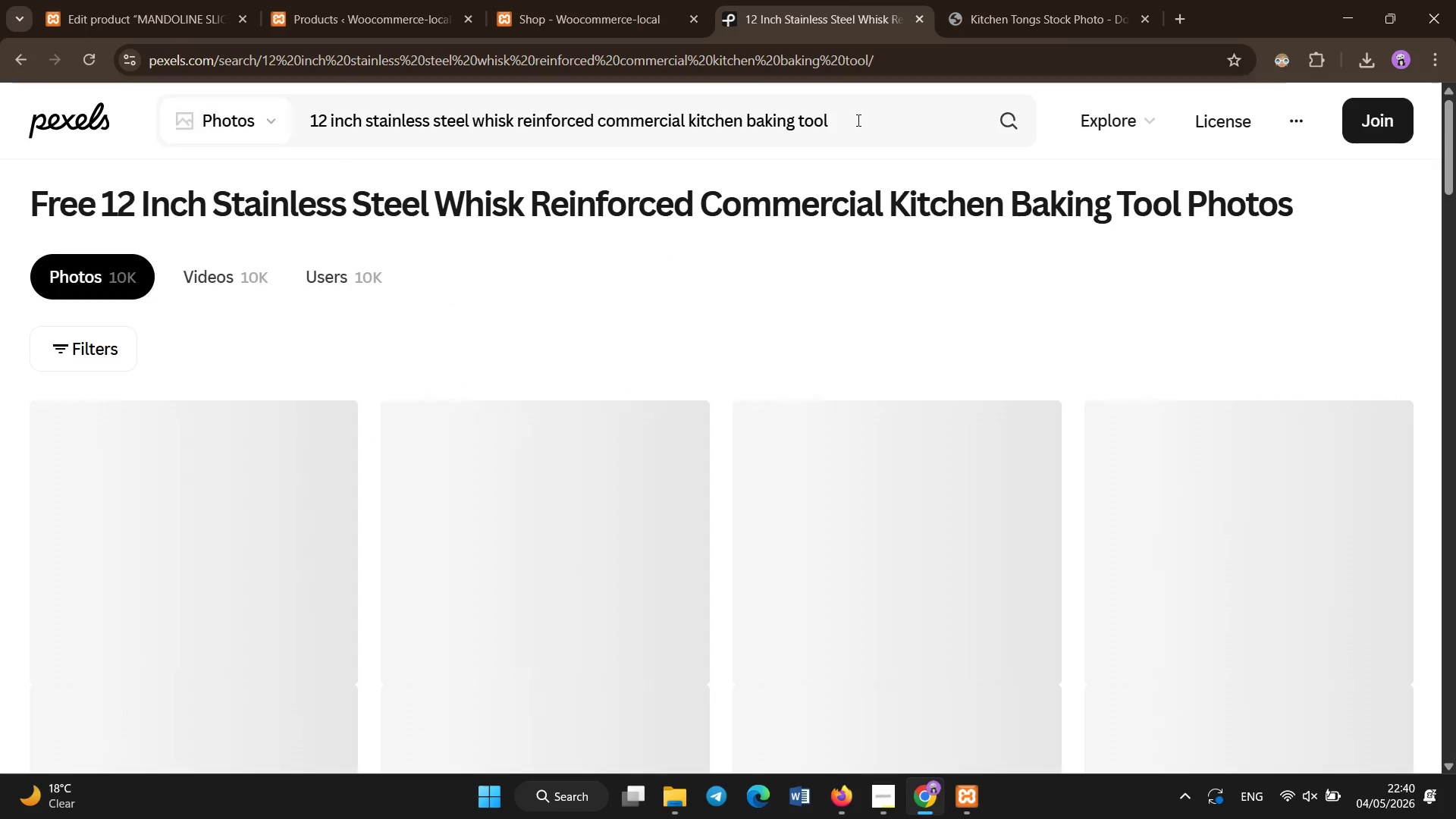 
key(Control+C)
 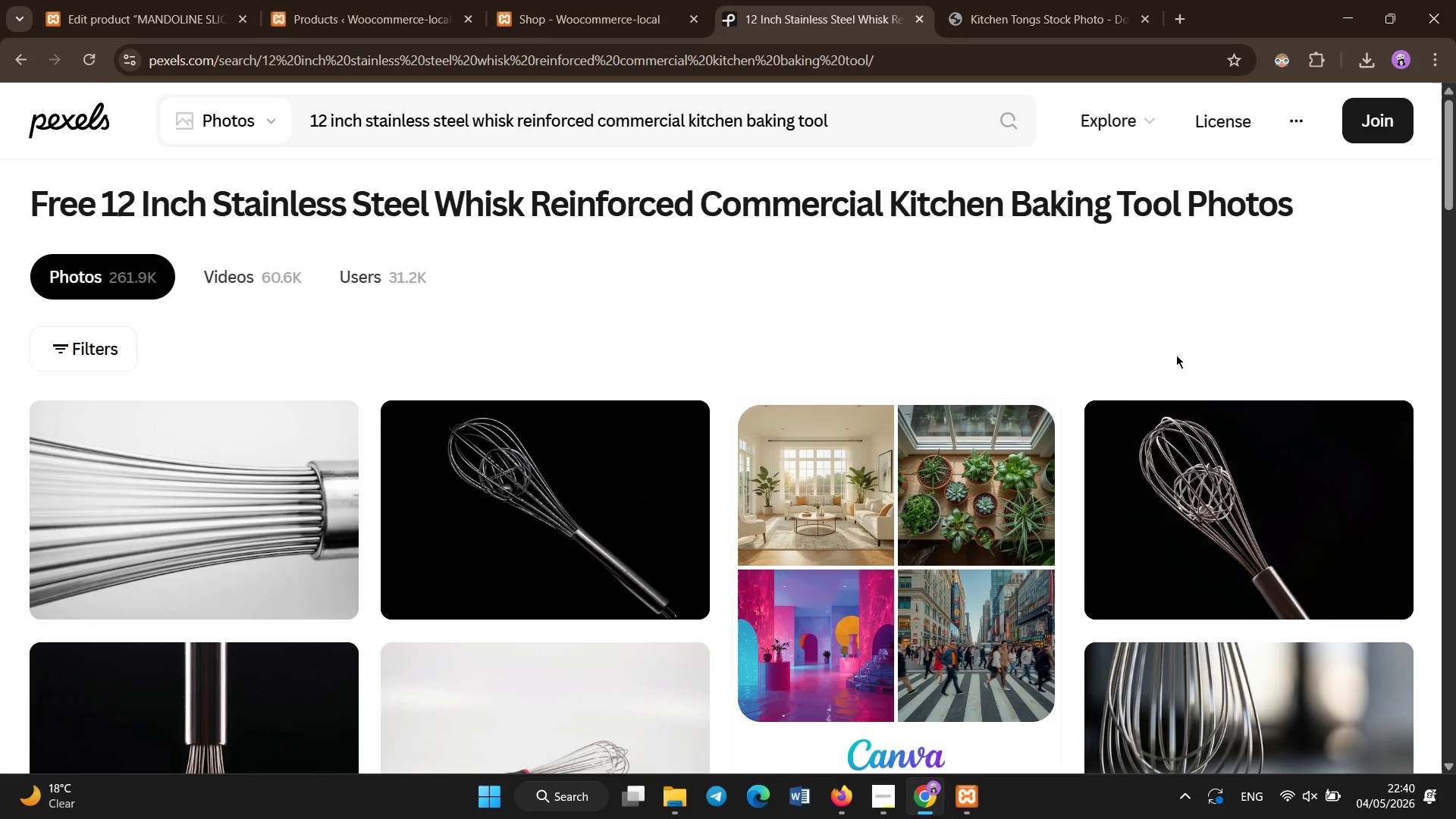 
left_click([1341, 586])
 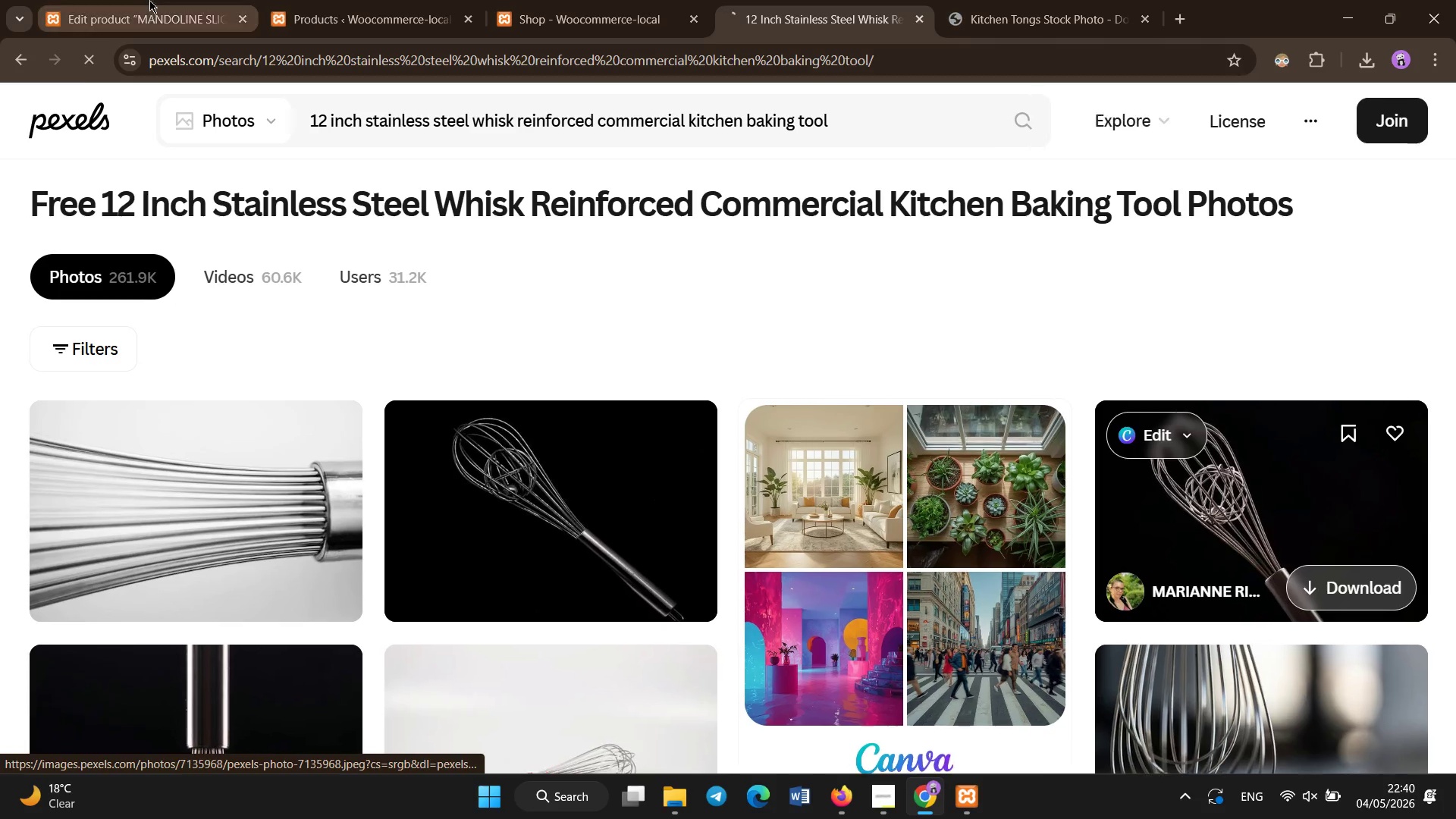 
left_click([128, 0])
 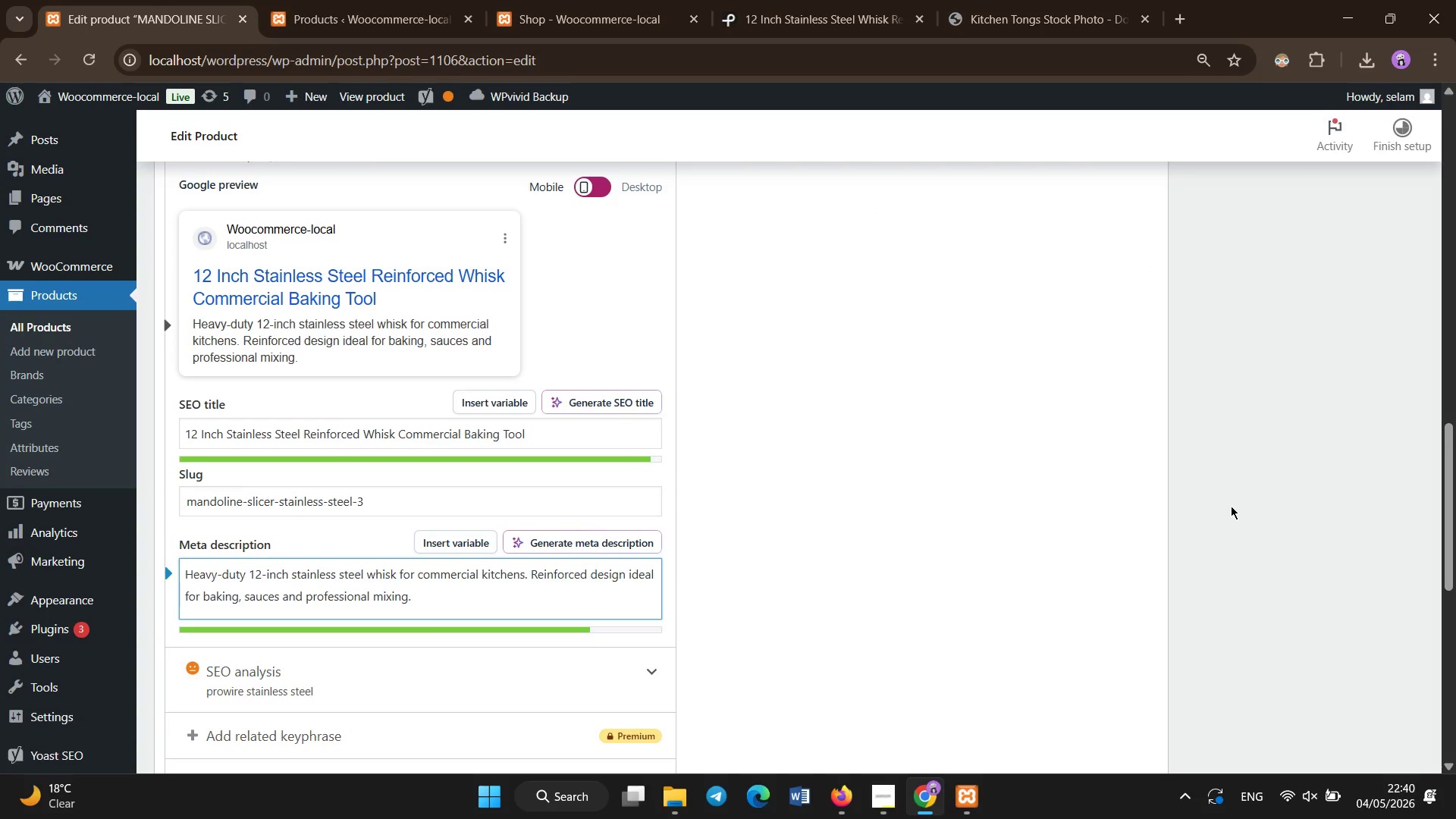 
scroll: coordinate [1241, 537], scroll_direction: up, amount: 17.0
 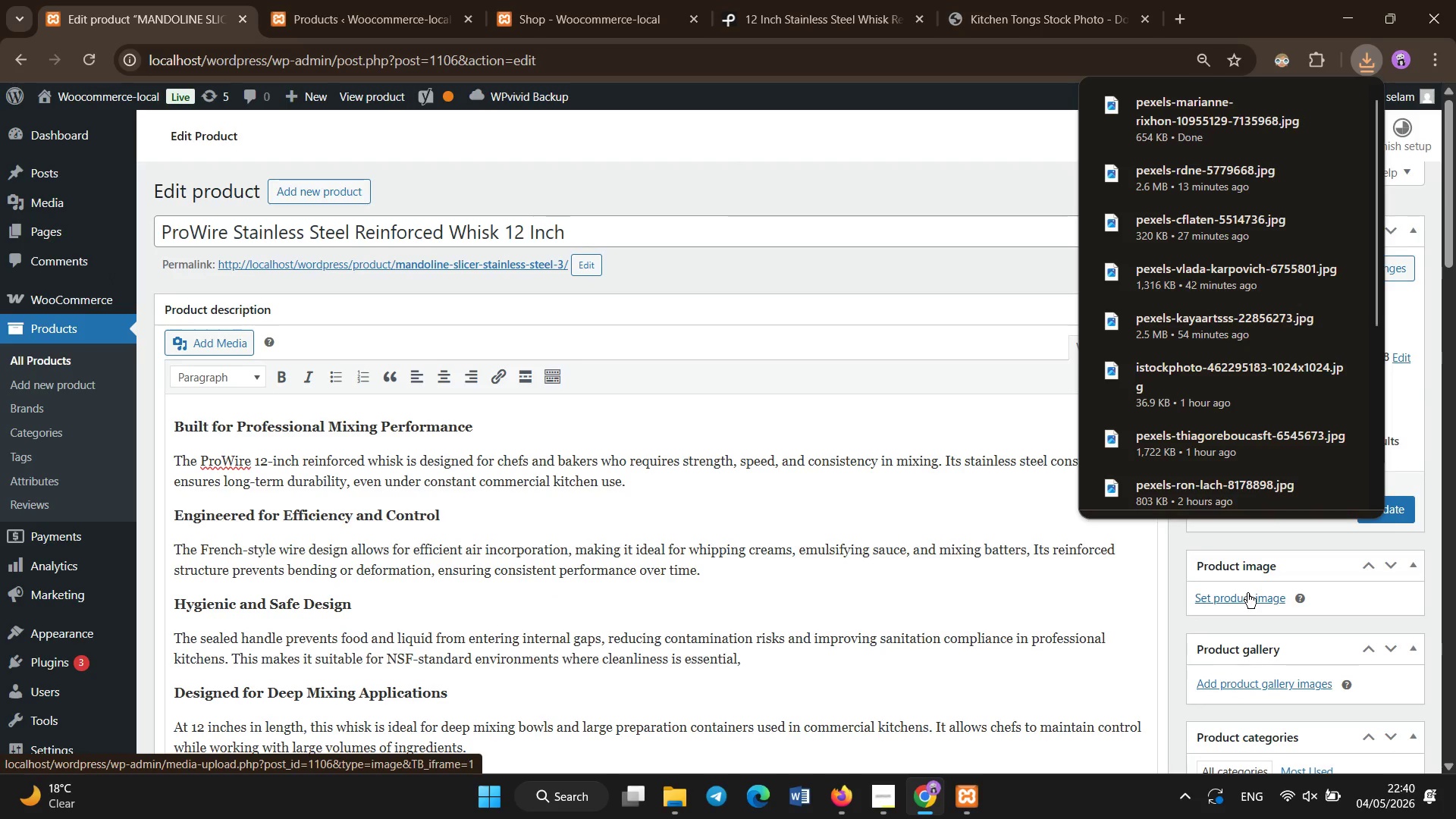 
left_click([1247, 593])
 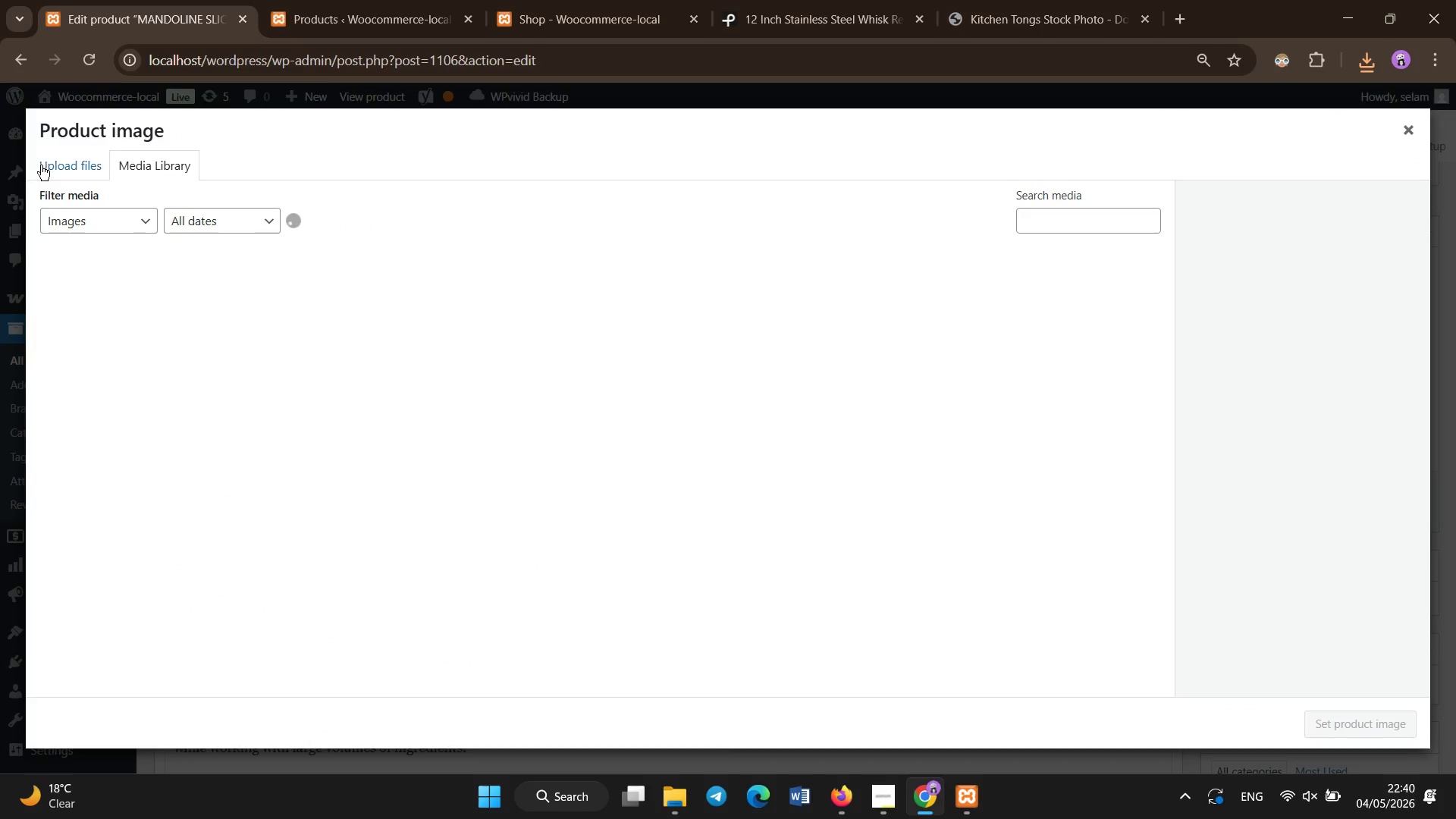 
left_click([54, 165])
 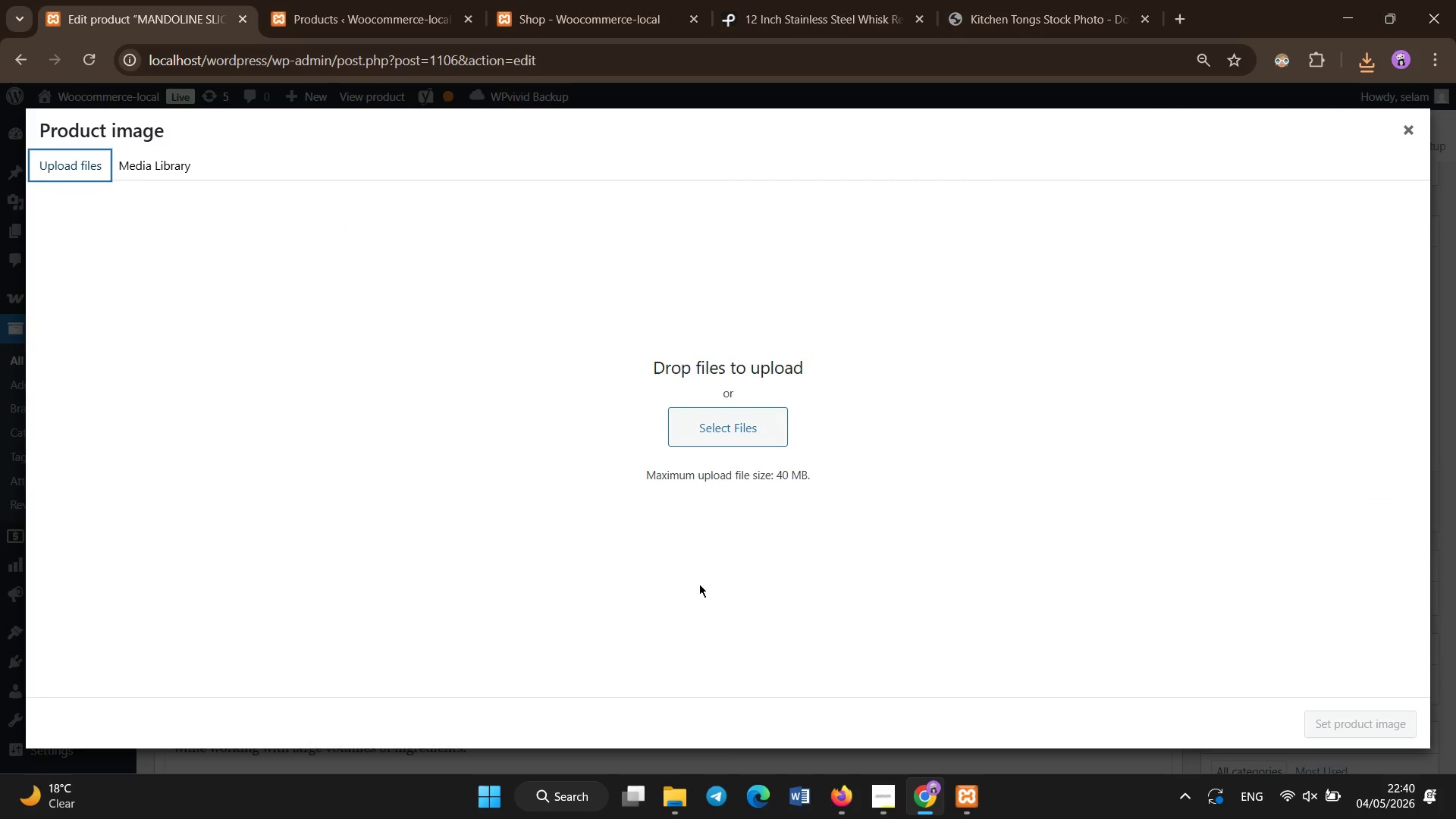 
left_click([741, 444])
 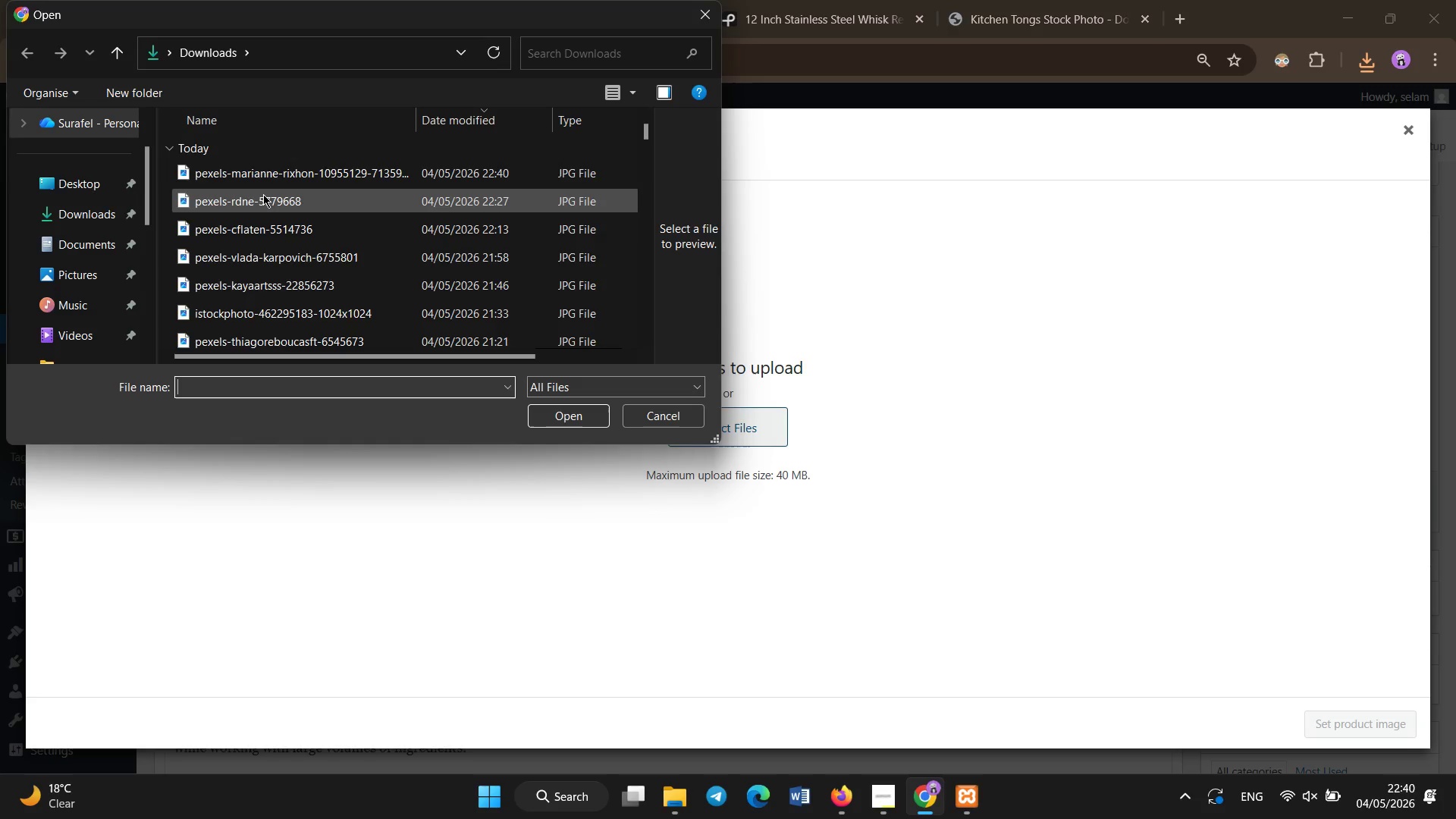 
double_click([263, 180])
 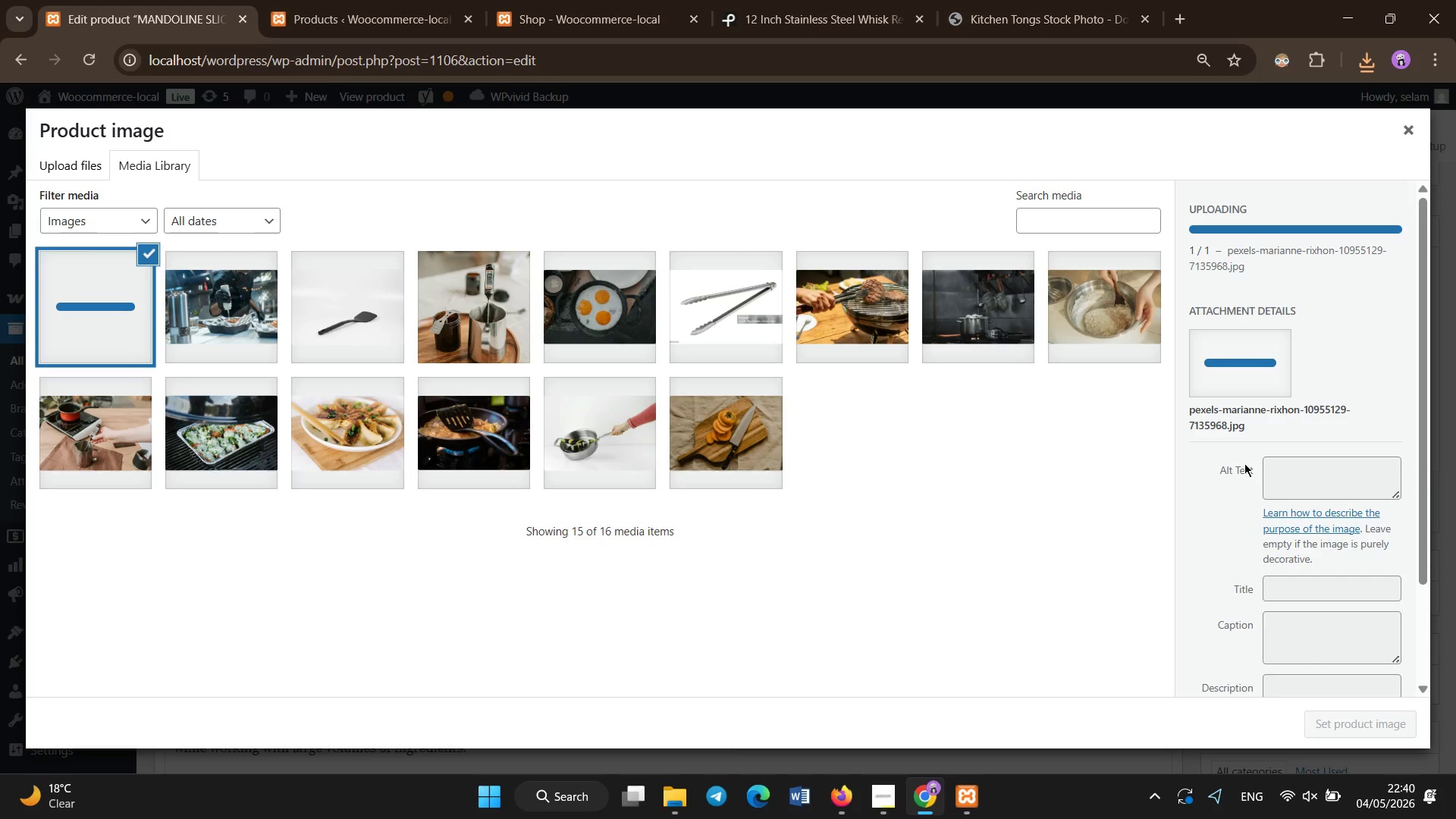 
wait(5.22)
 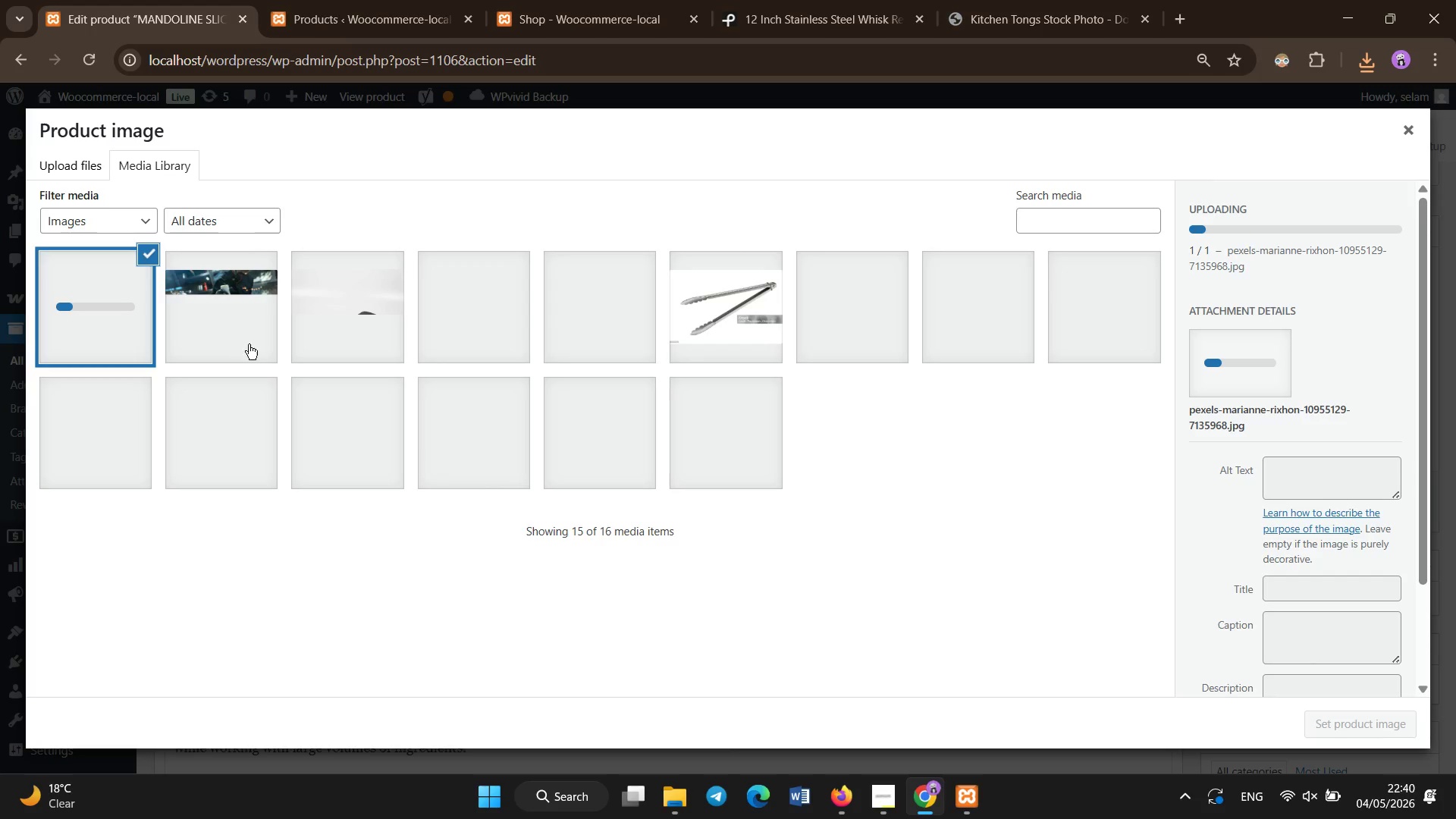 
left_click([1294, 482])
 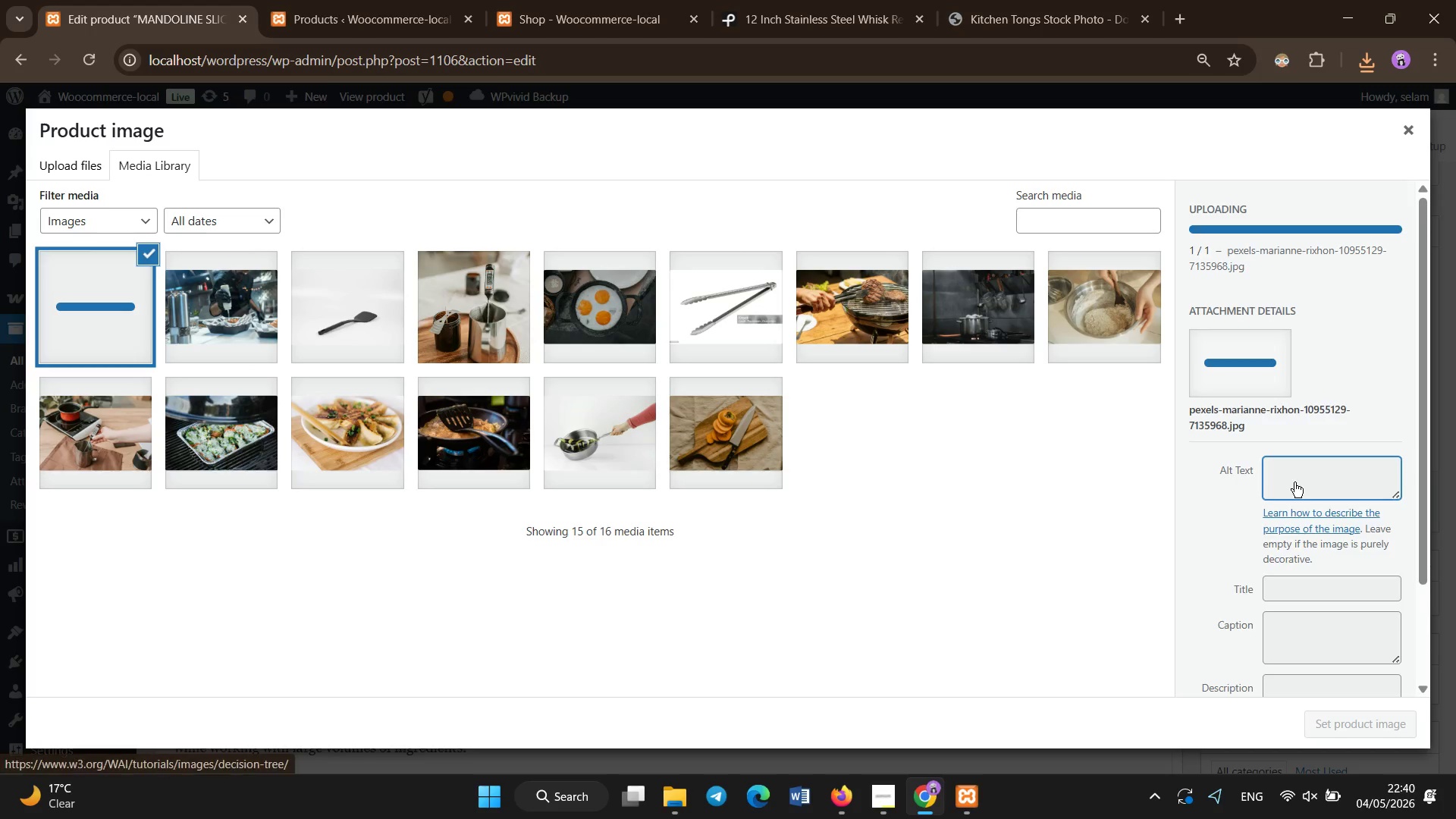 
key(Control+V)
 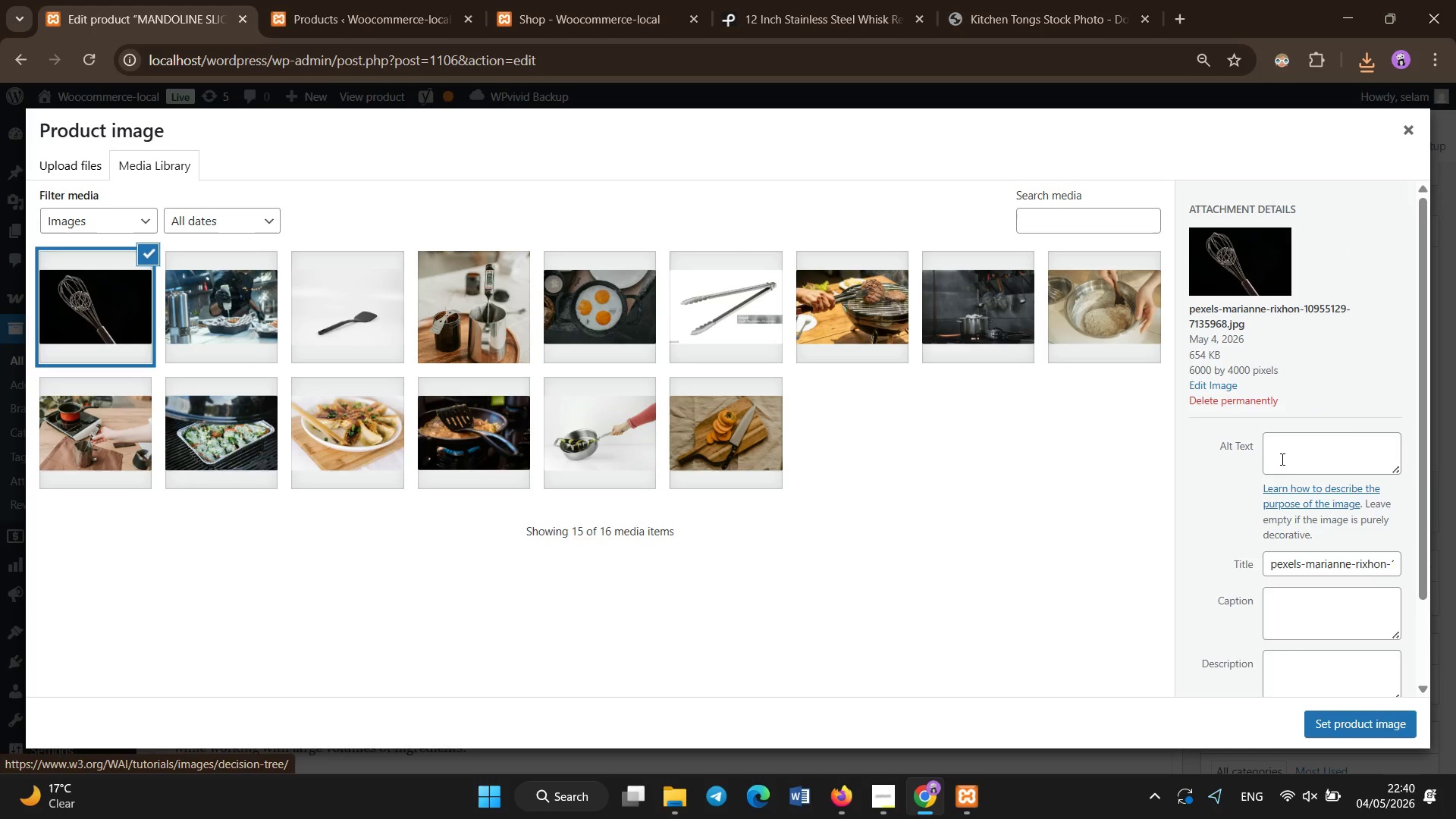 
left_click([1282, 460])
 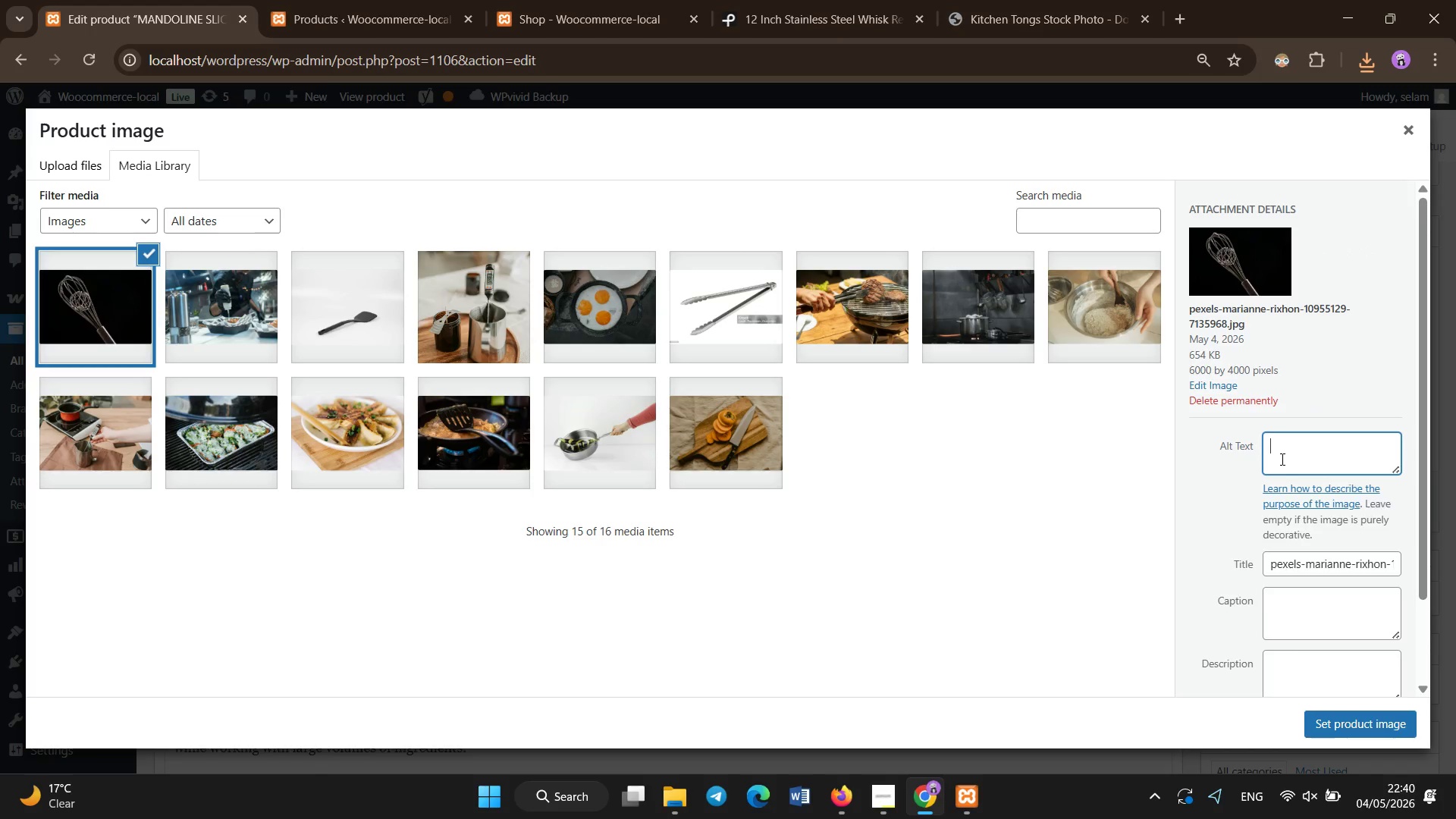 
key(Control+V)
 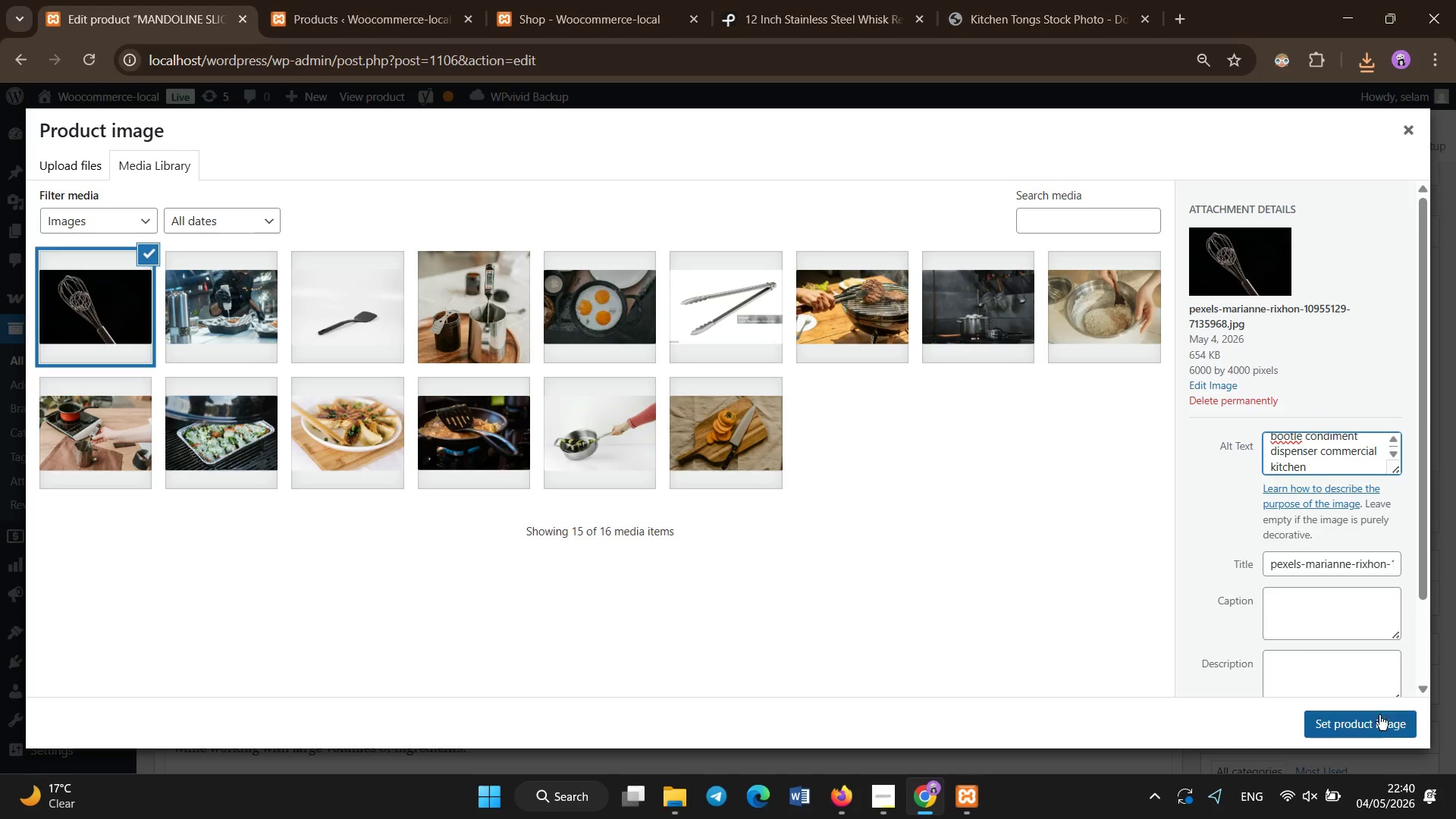 
left_click([1377, 723])
 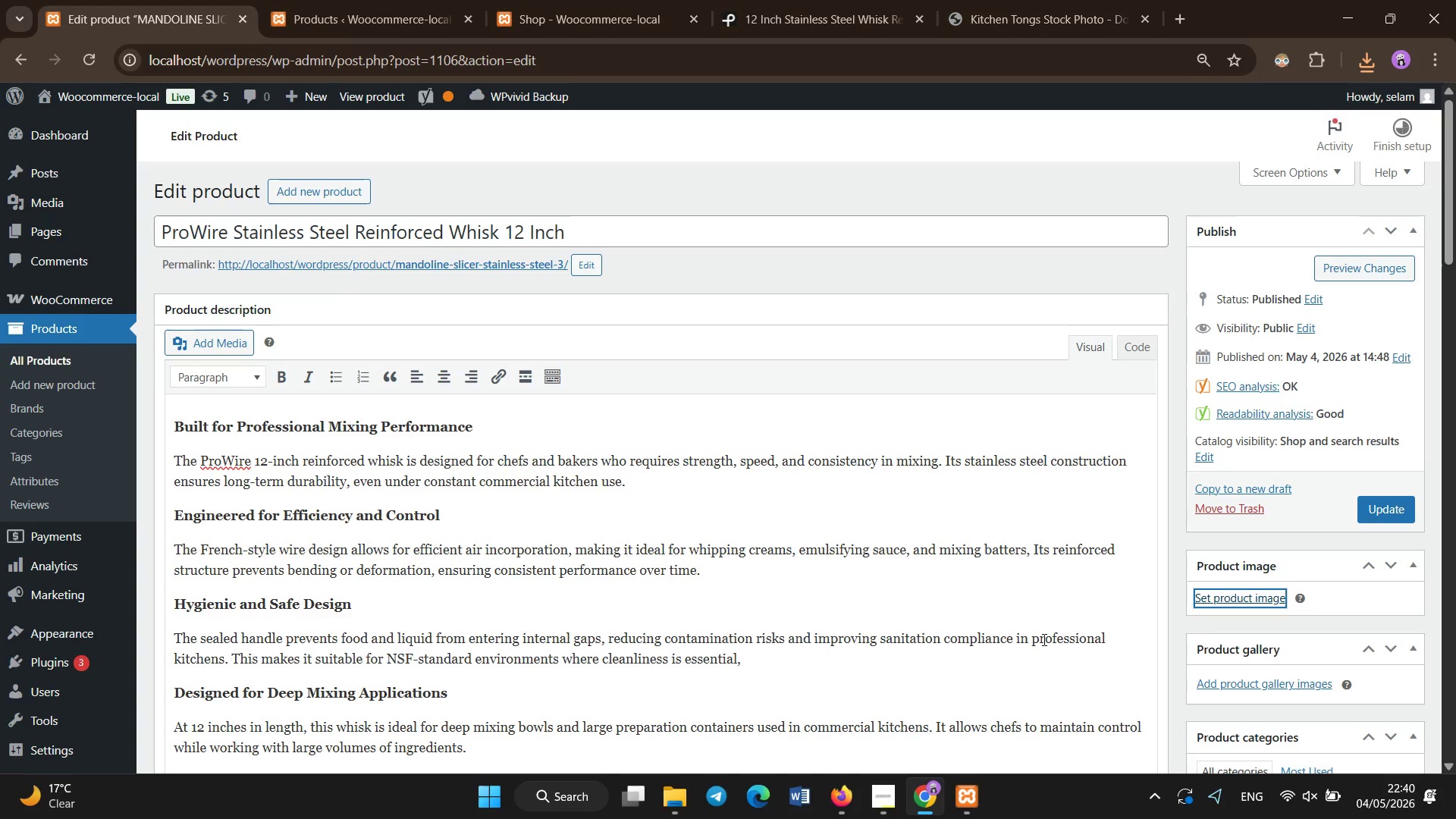 
scroll: coordinate [1044, 640], scroll_direction: down, amount: 1.0
 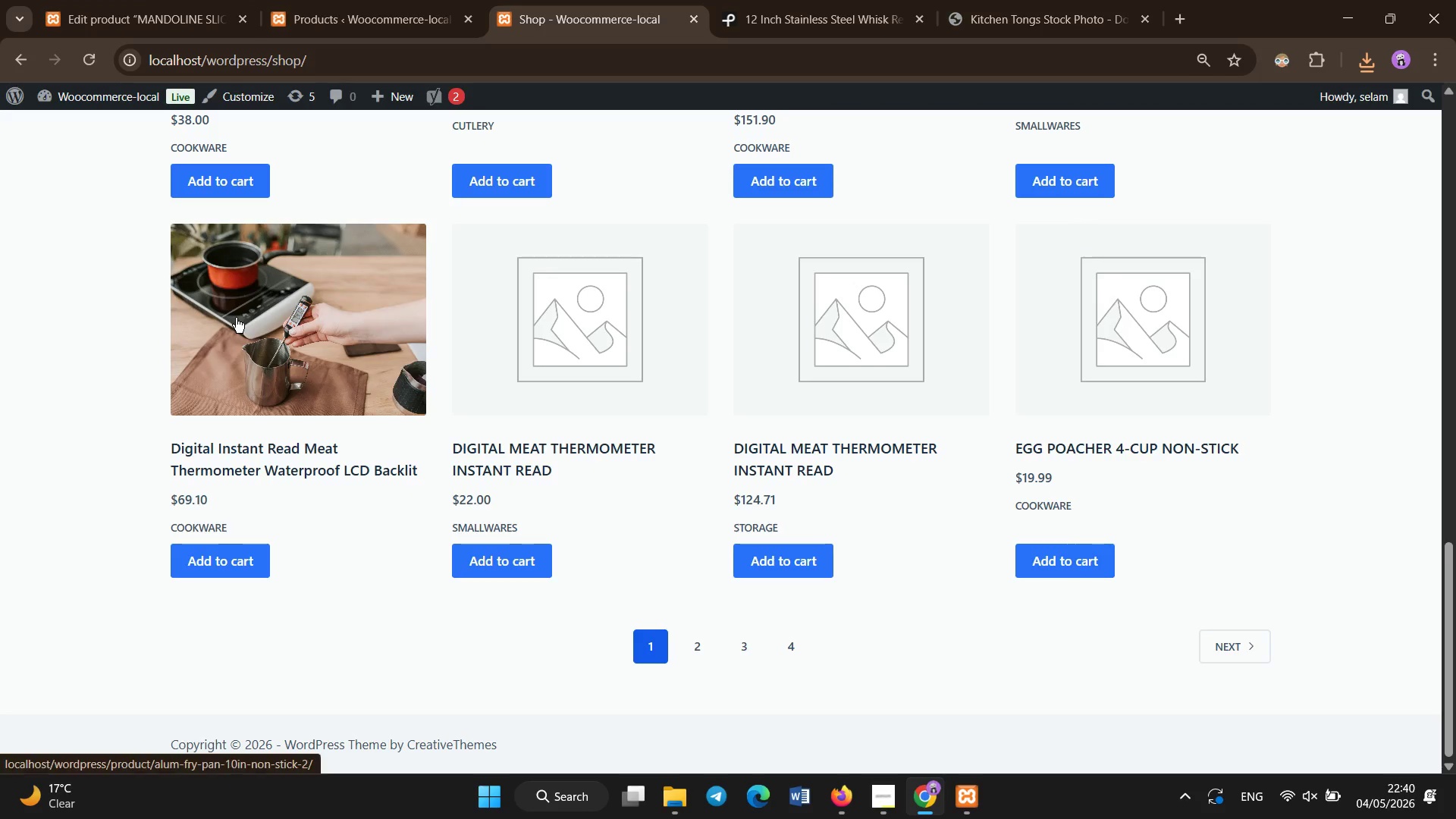 
wait(6.69)
 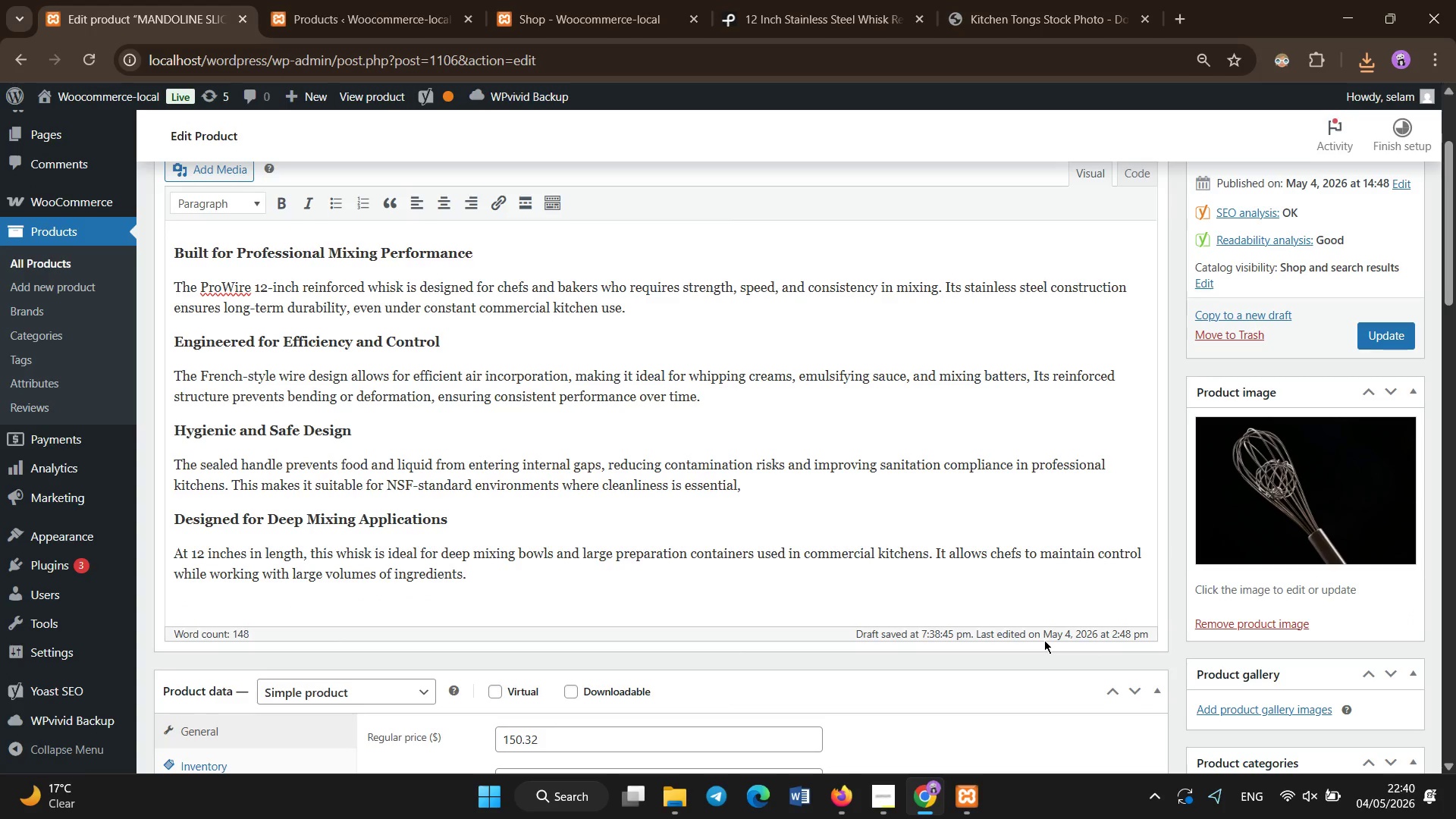 
mouse_move([277, 326])
 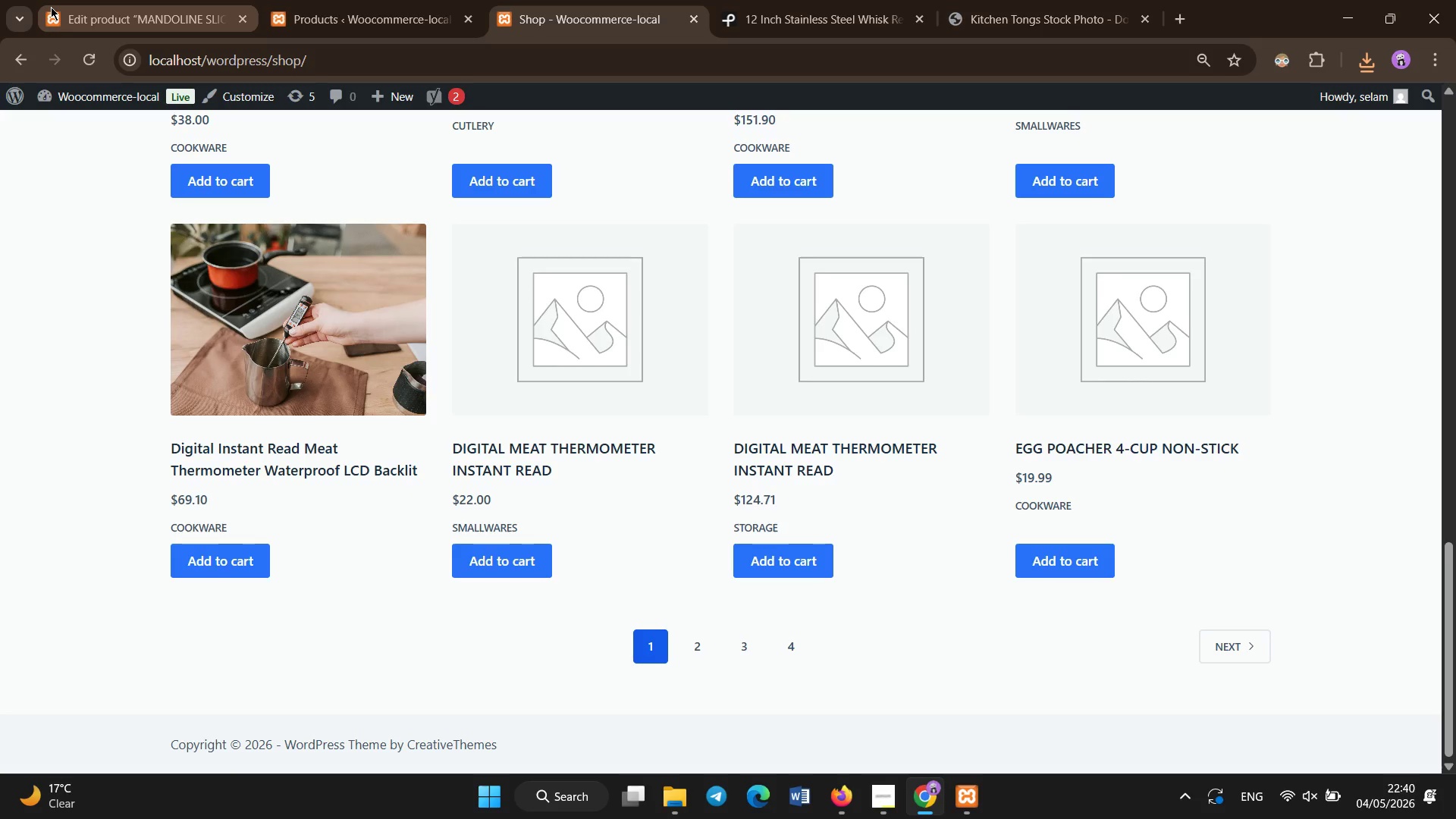 
left_click([51, 7])
 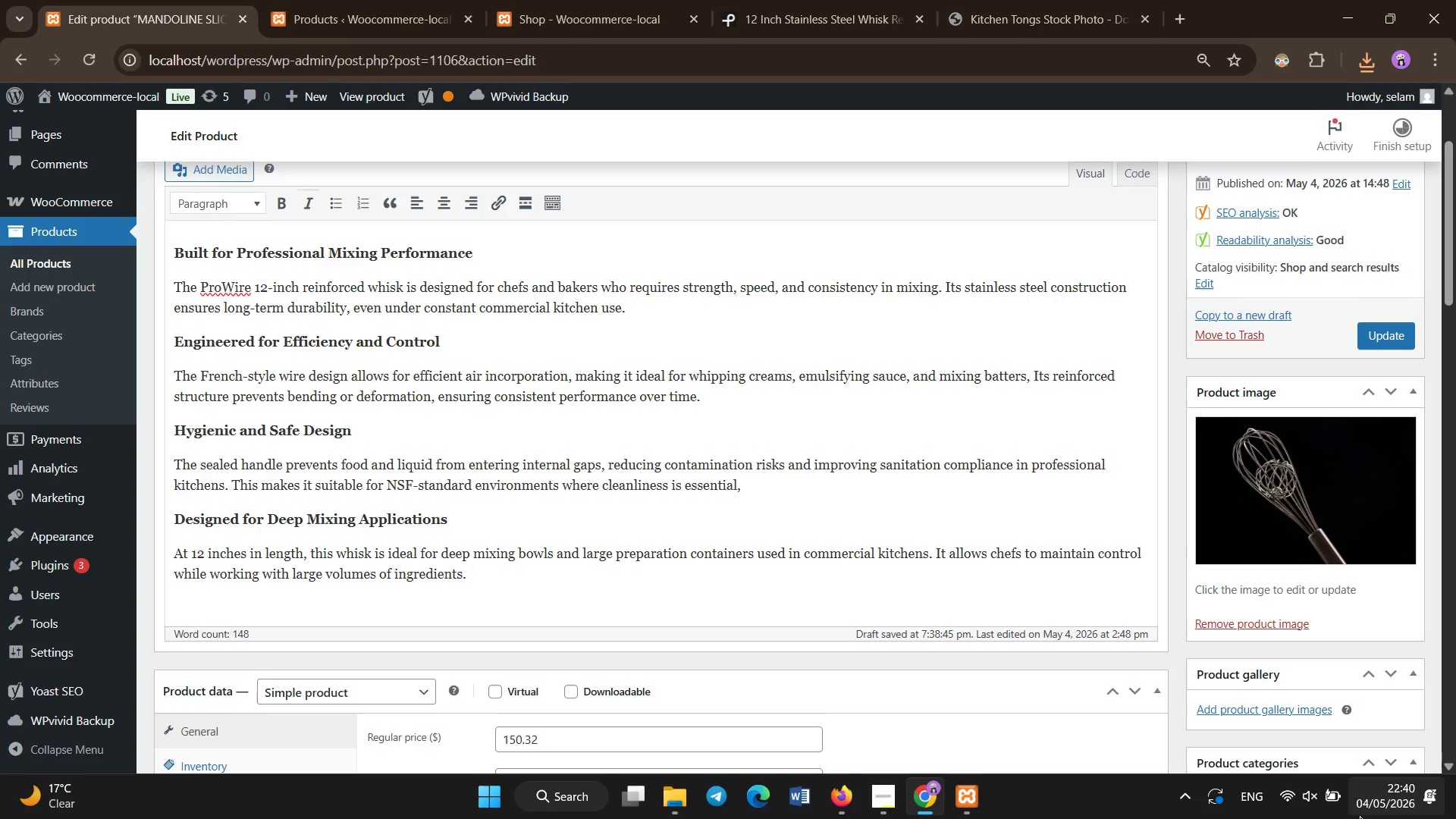 
scroll: coordinate [1119, 770], scroll_direction: down, amount: 2.0
 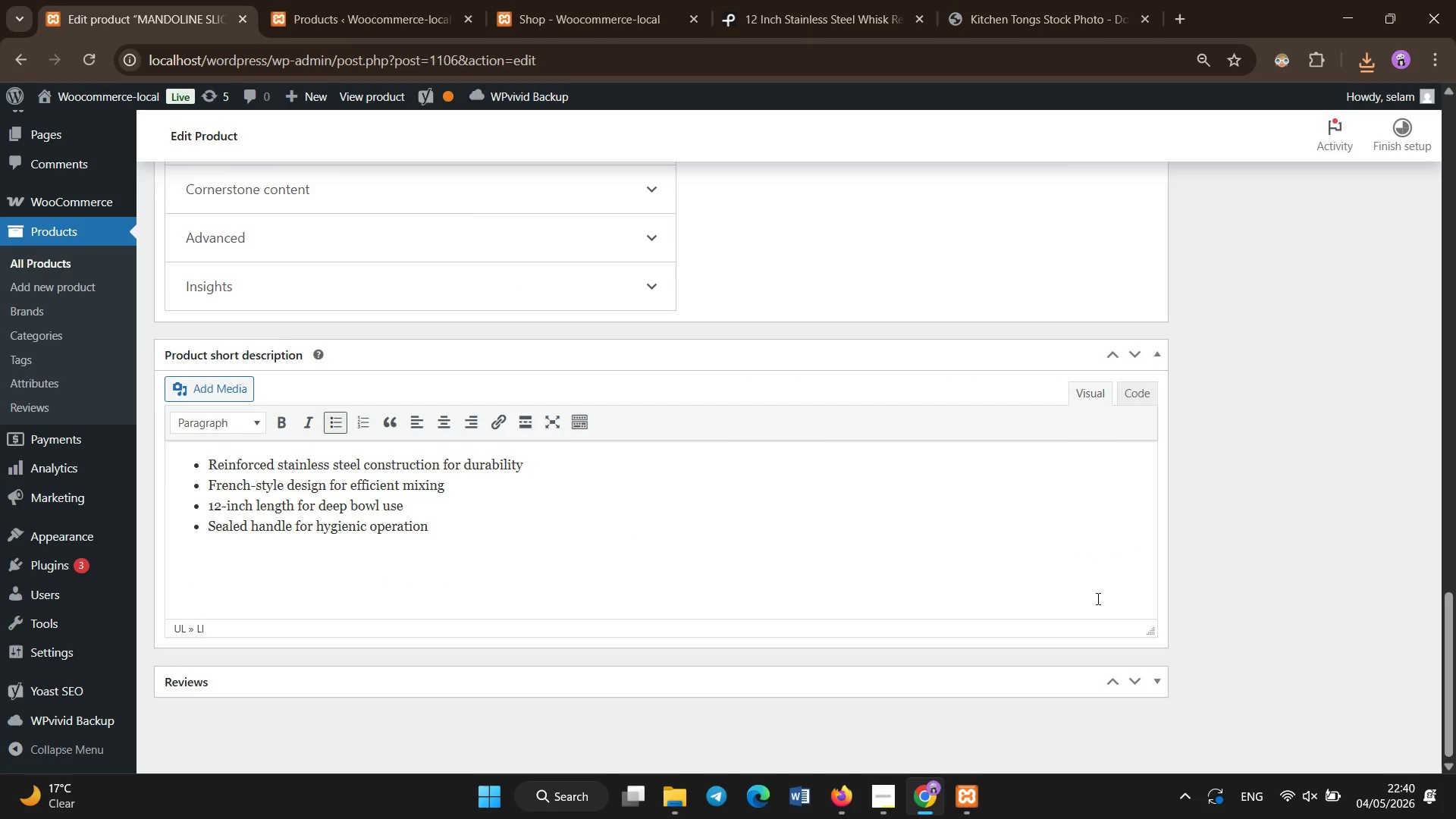 
scroll: coordinate [1098, 599], scroll_direction: up, amount: 4.0
 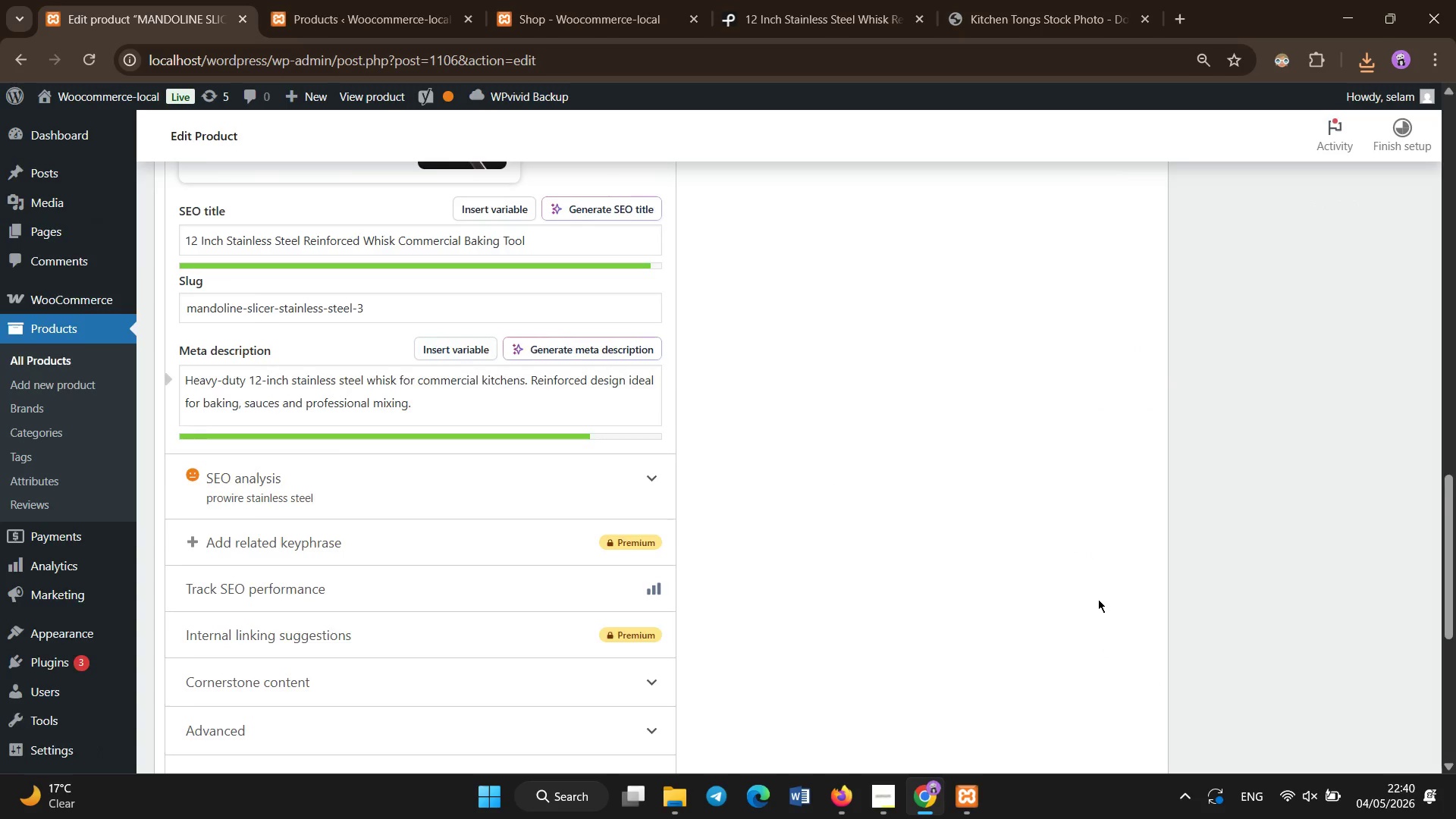 
scroll: coordinate [1098, 599], scroll_direction: none, amount: 0.0
 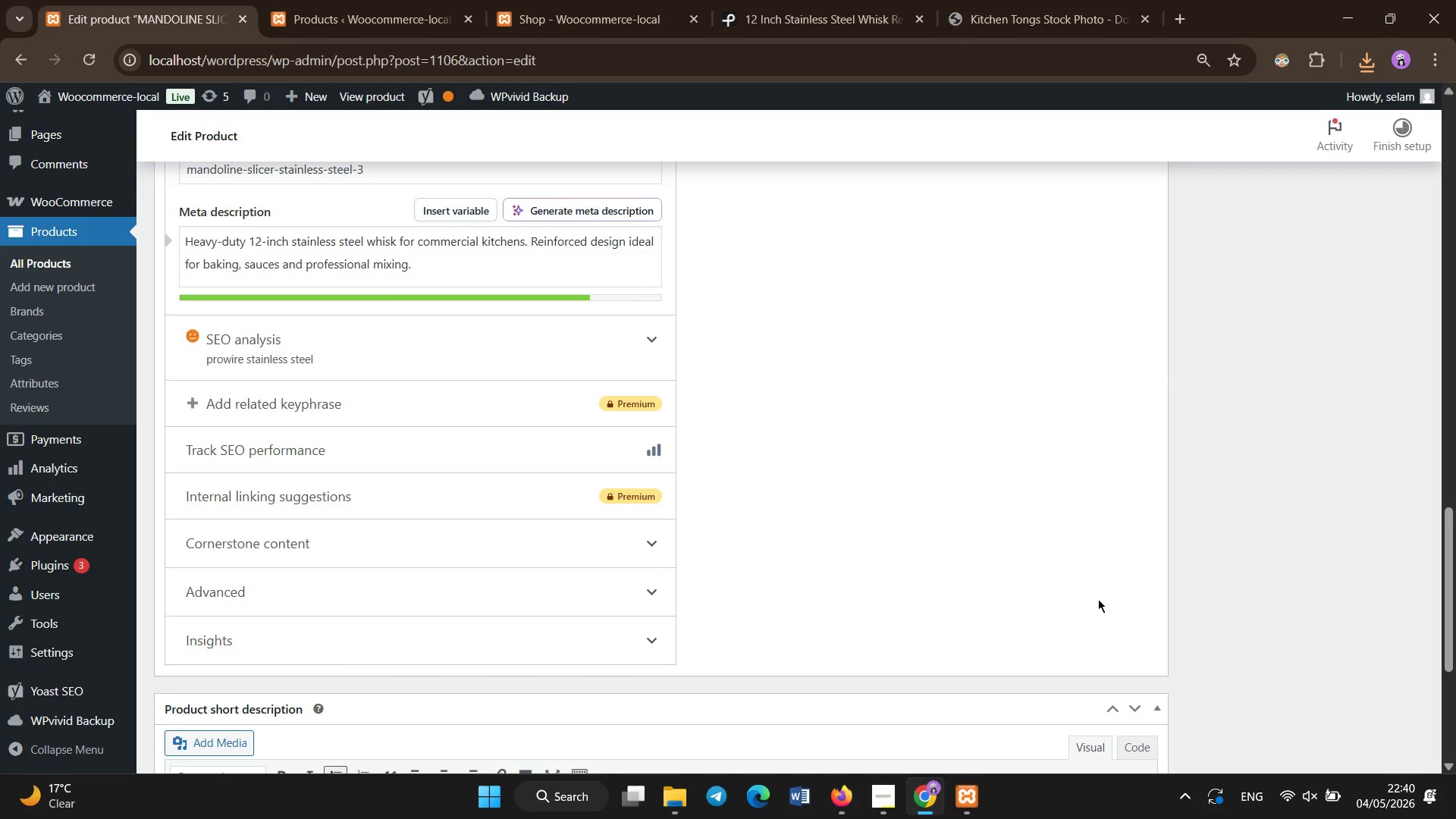 
scroll: coordinate [1098, 599], scroll_direction: up, amount: 9.0
 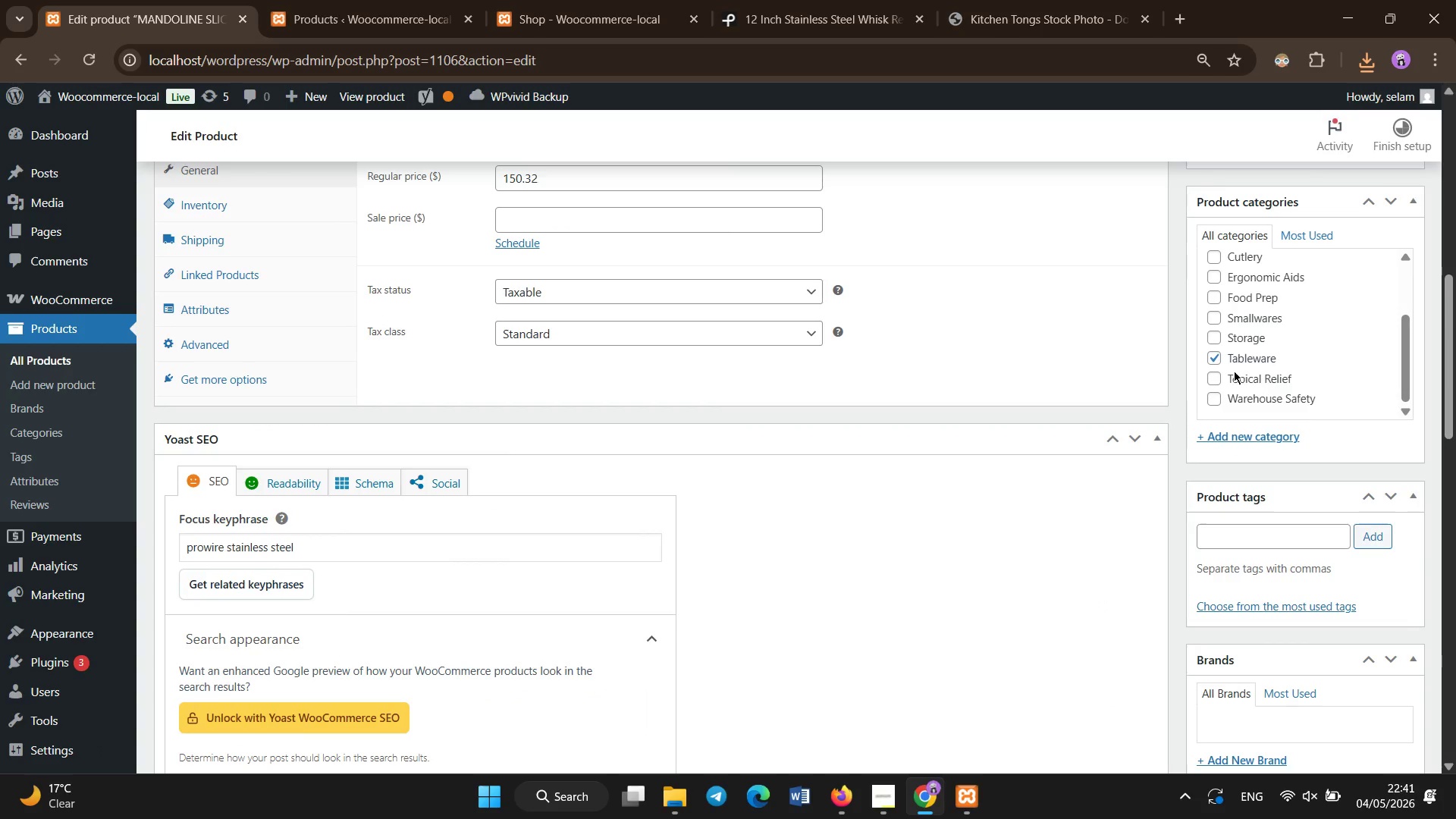 
left_click([1234, 361])
 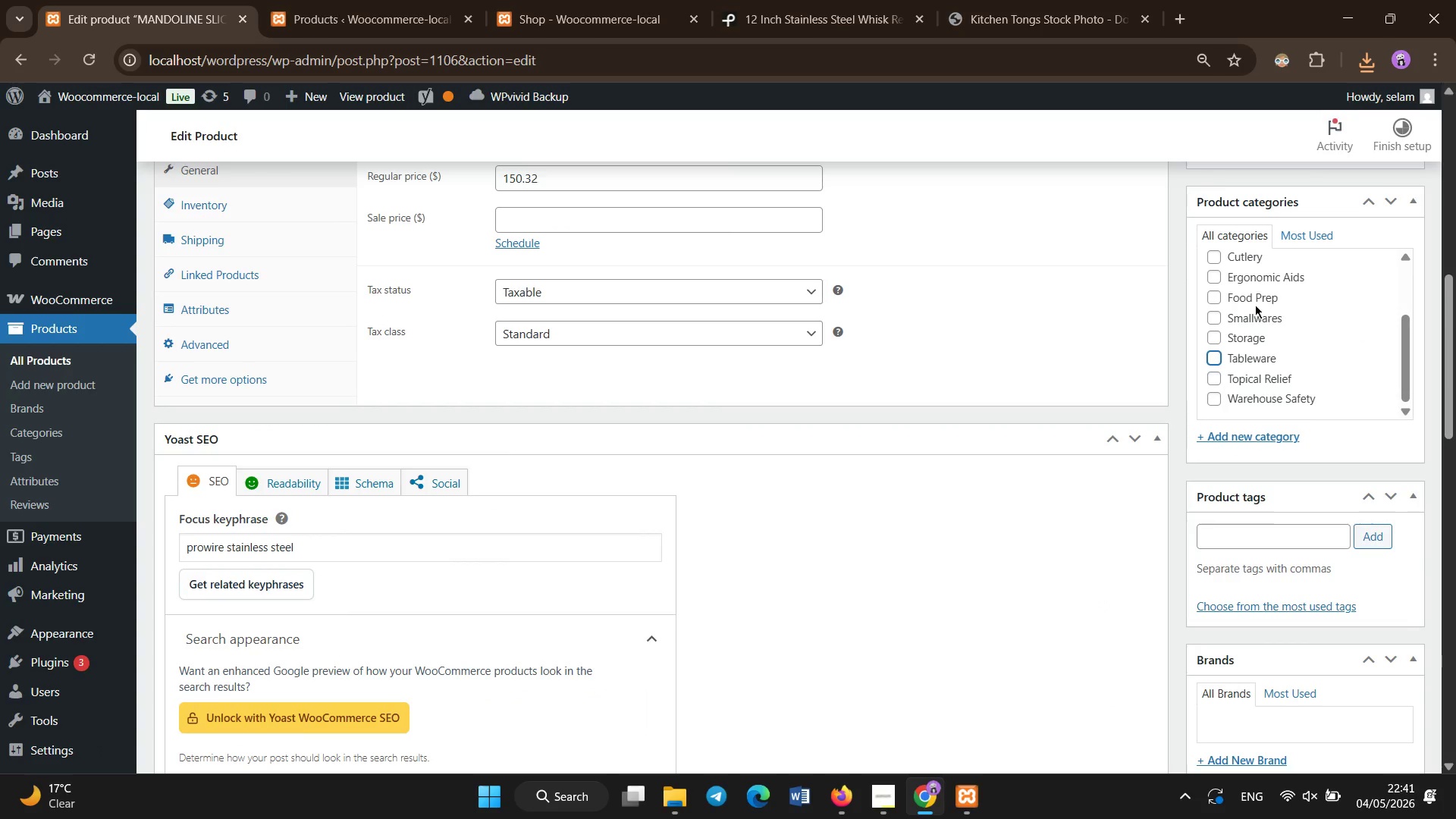 
left_click([1252, 289])
 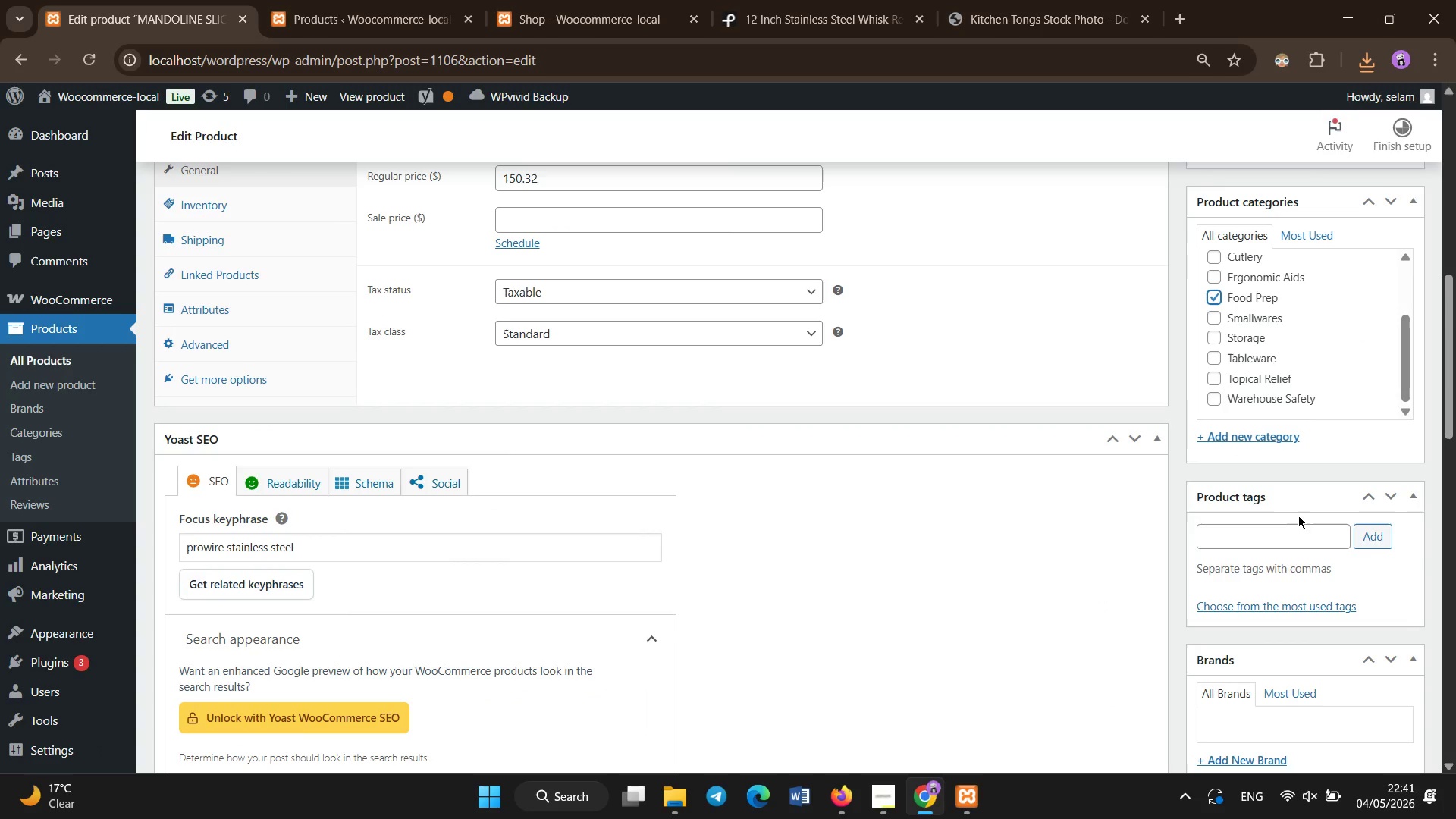 
left_click([1297, 537])
 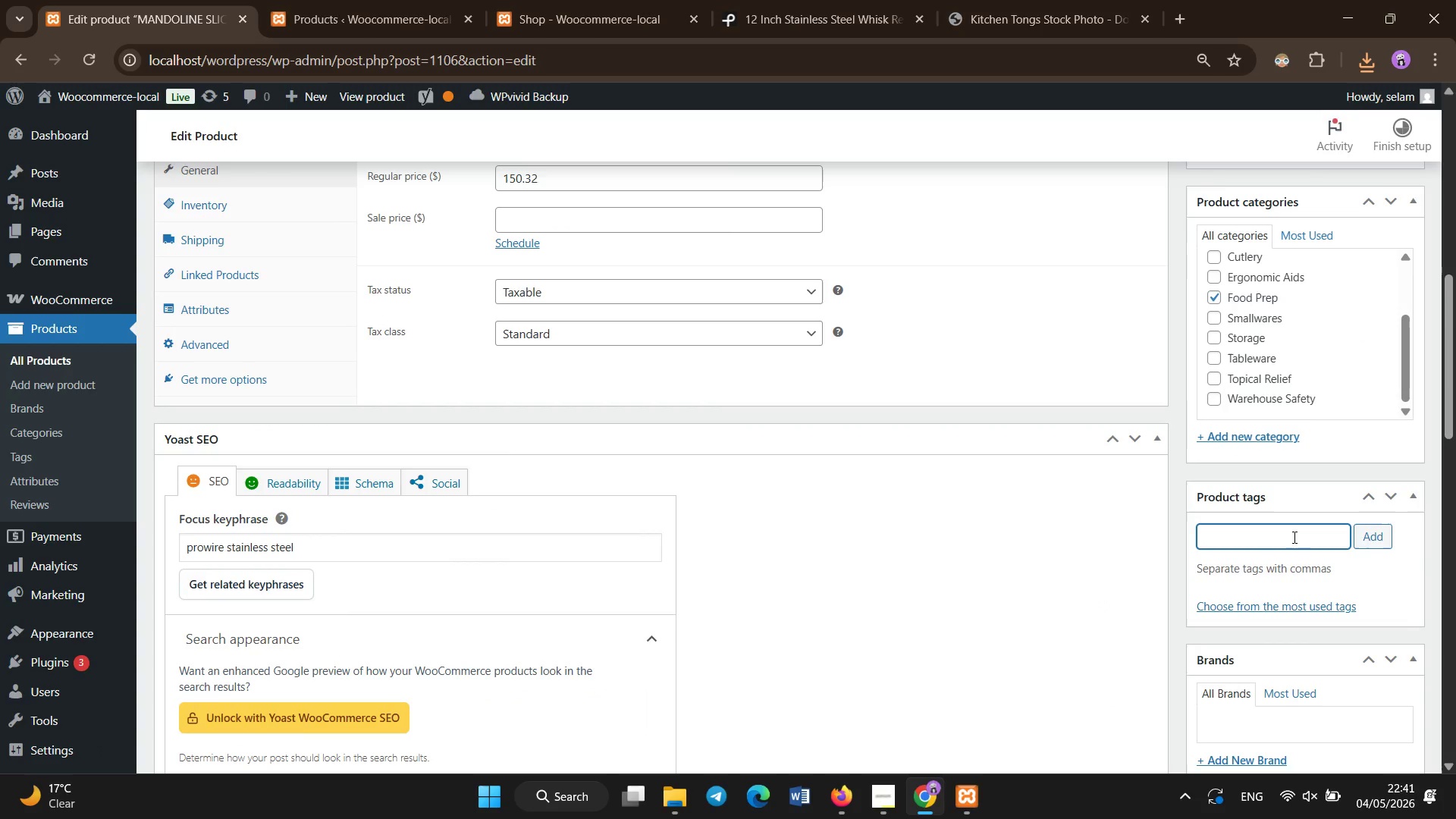 
type('baking)
 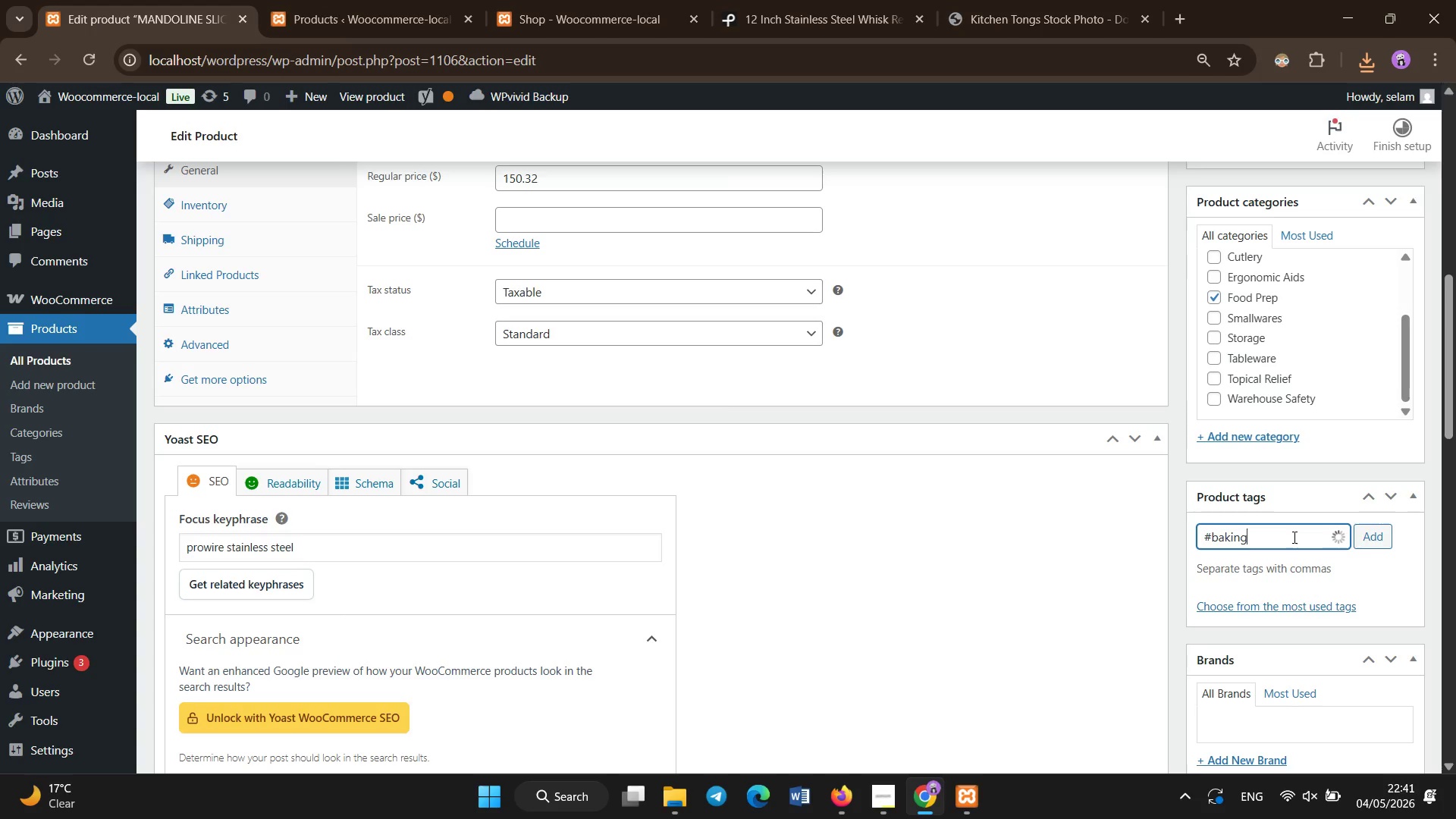 
key(Enter)
 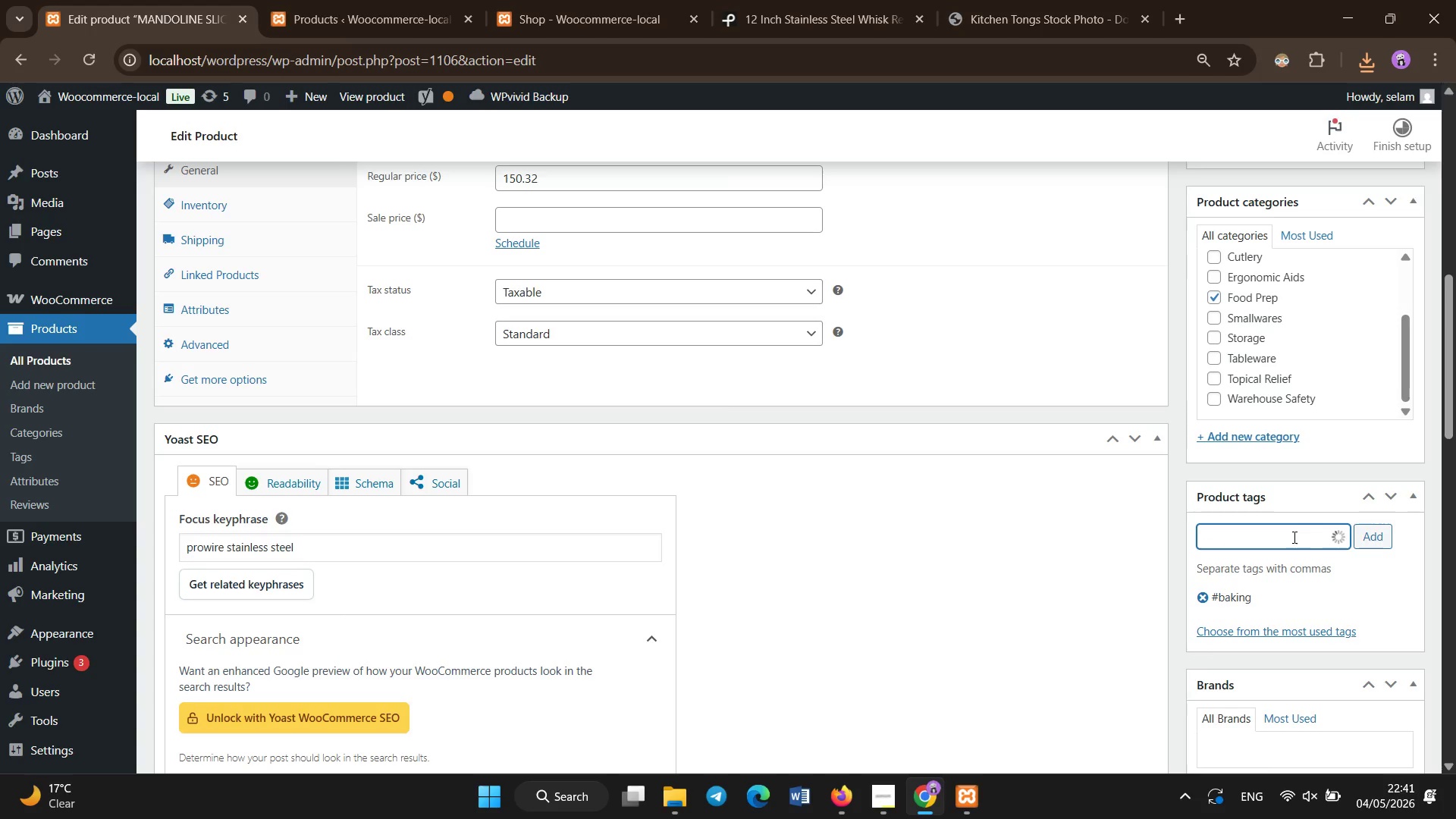 
type('whisk)
 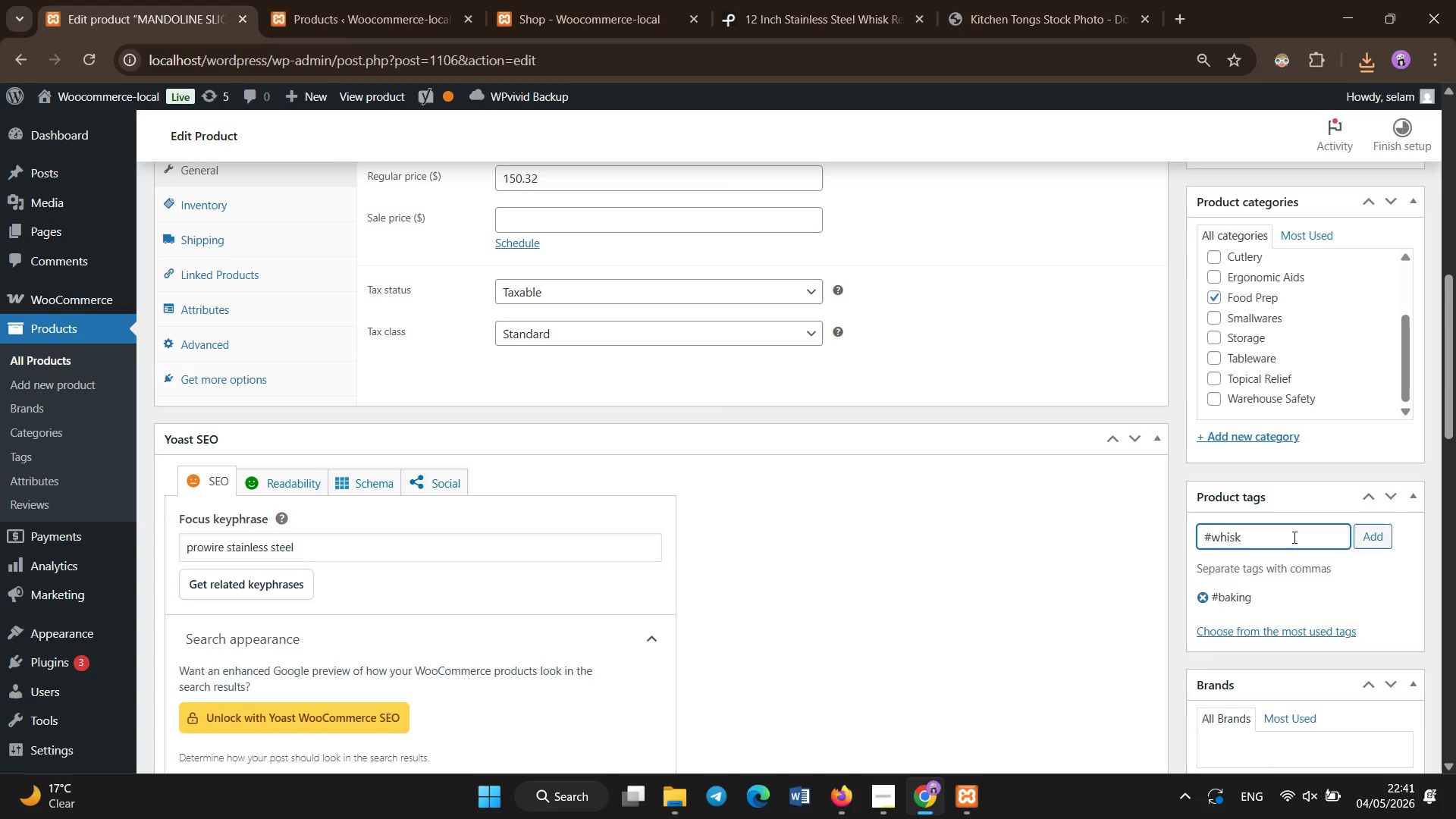 
key(Enter)
 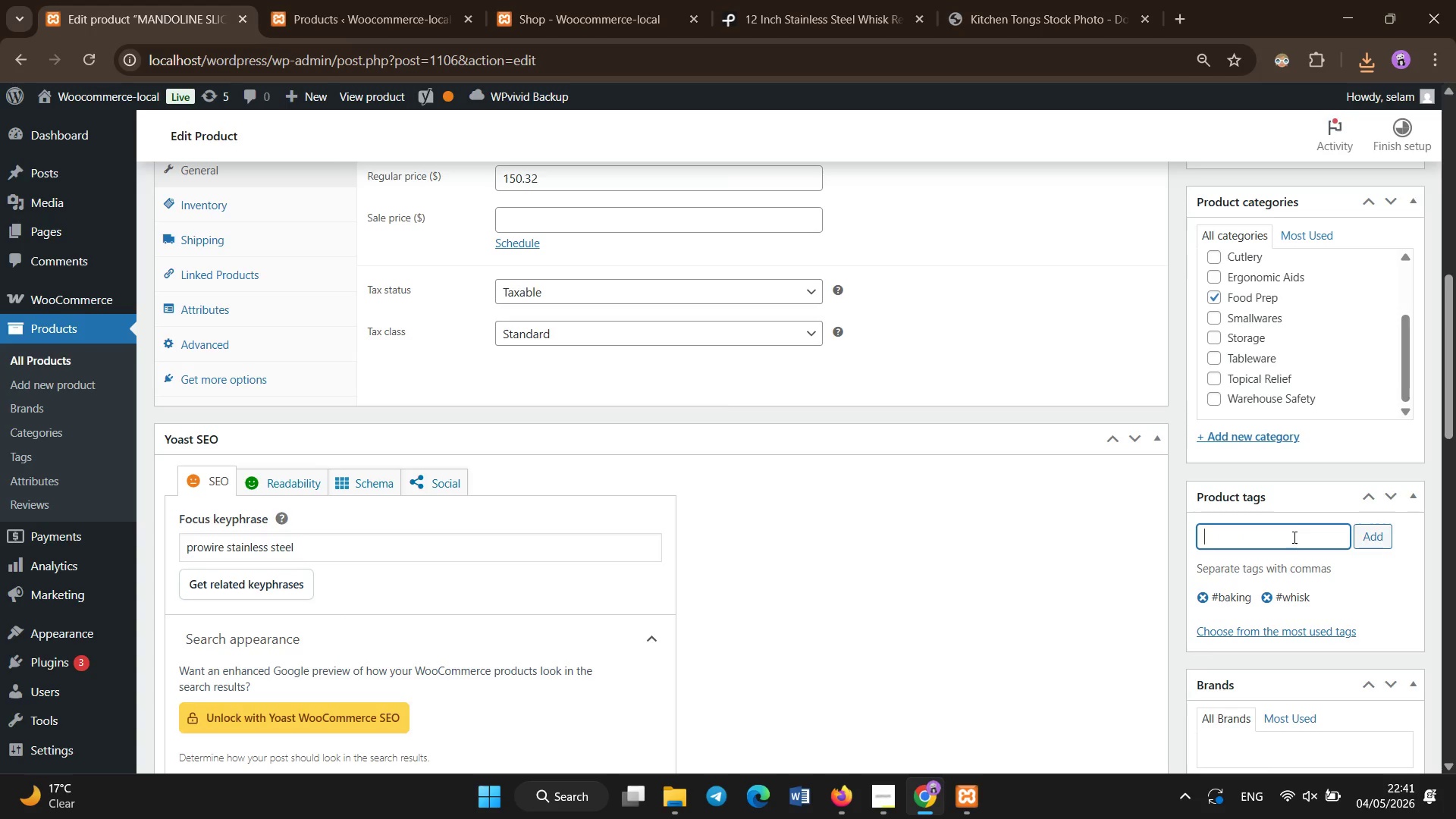 
type('commercial-grade)
 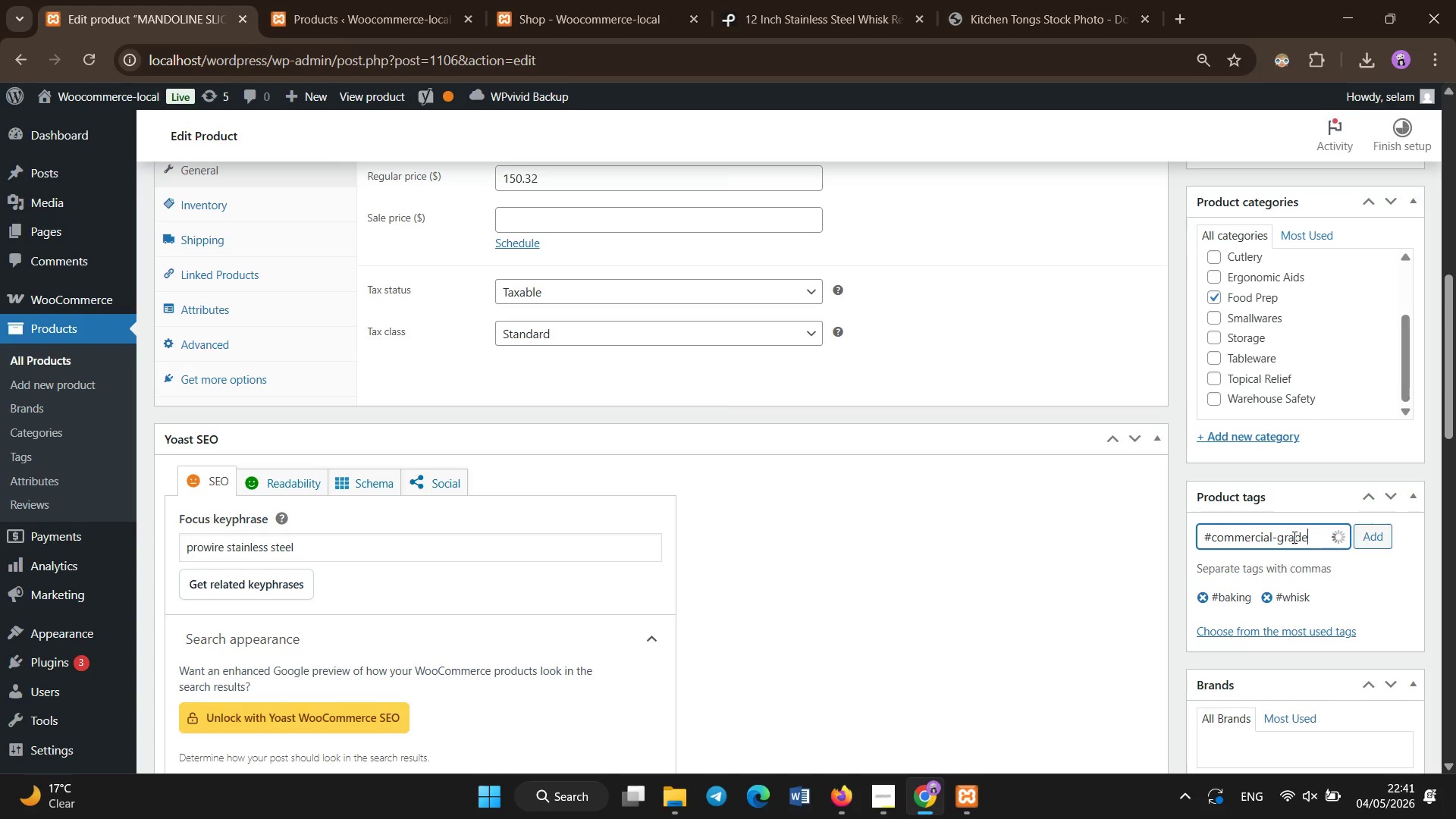 
key(Enter)
 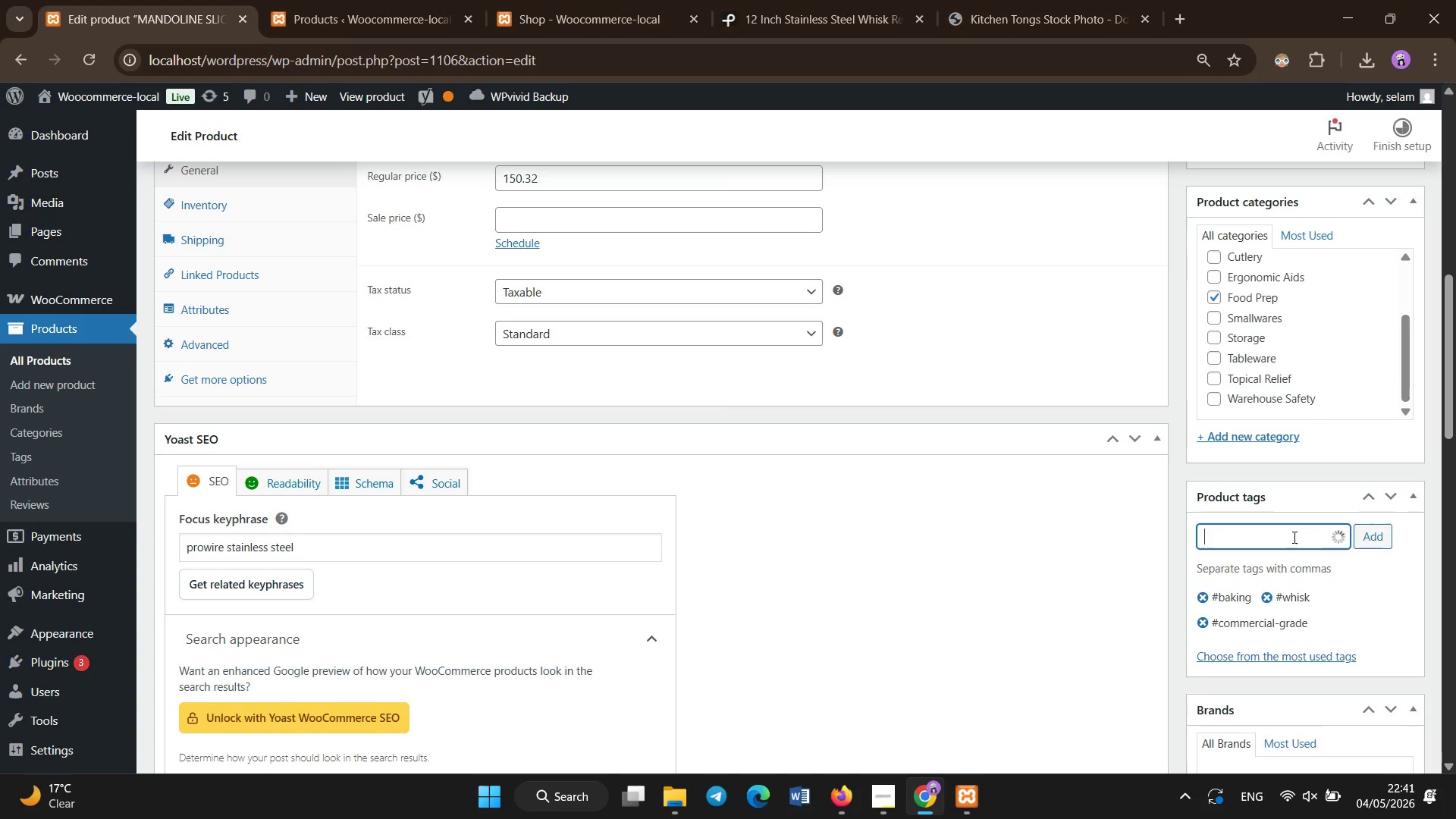 
type('stainless-steel)
 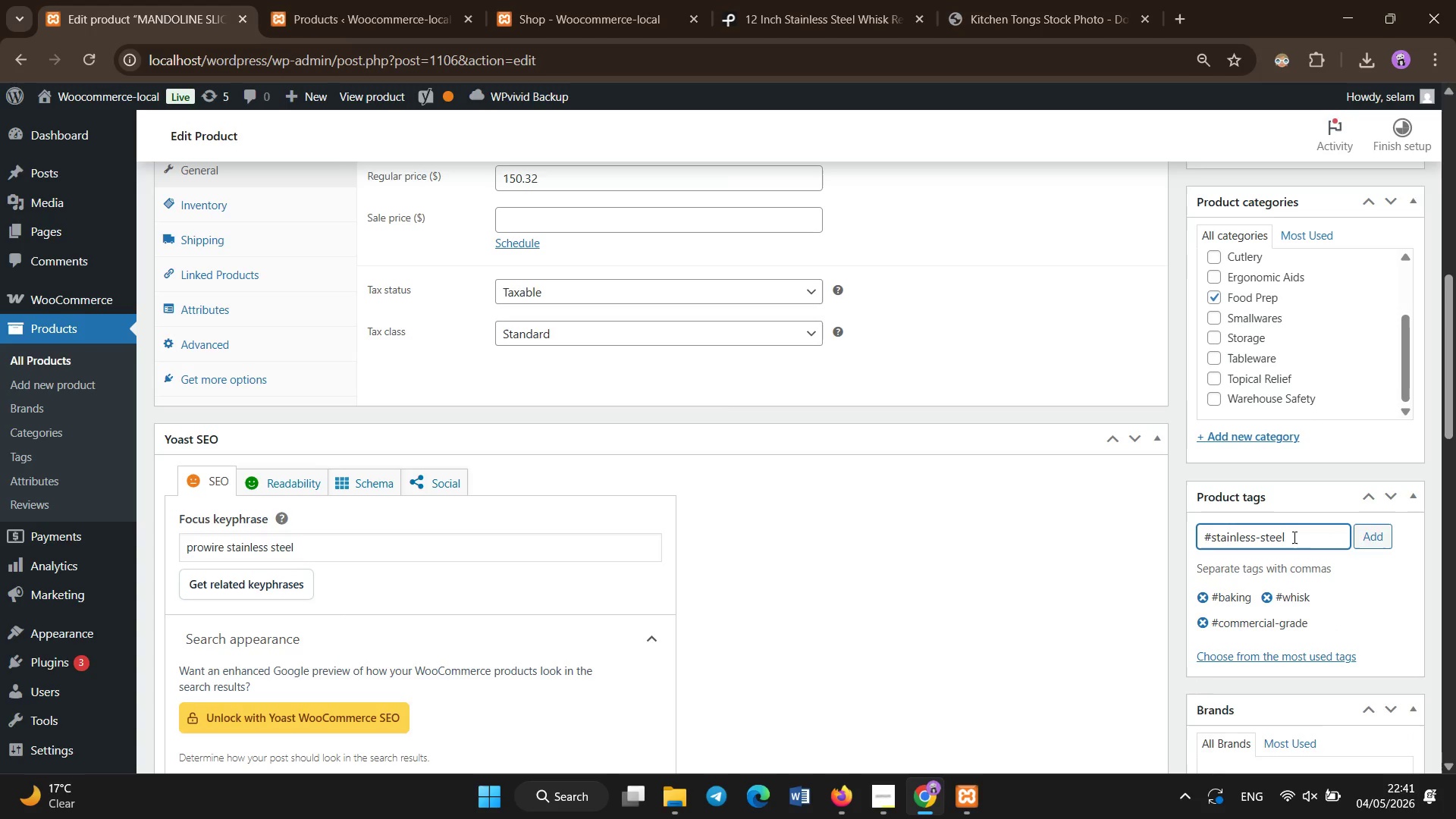 
key(Enter)
 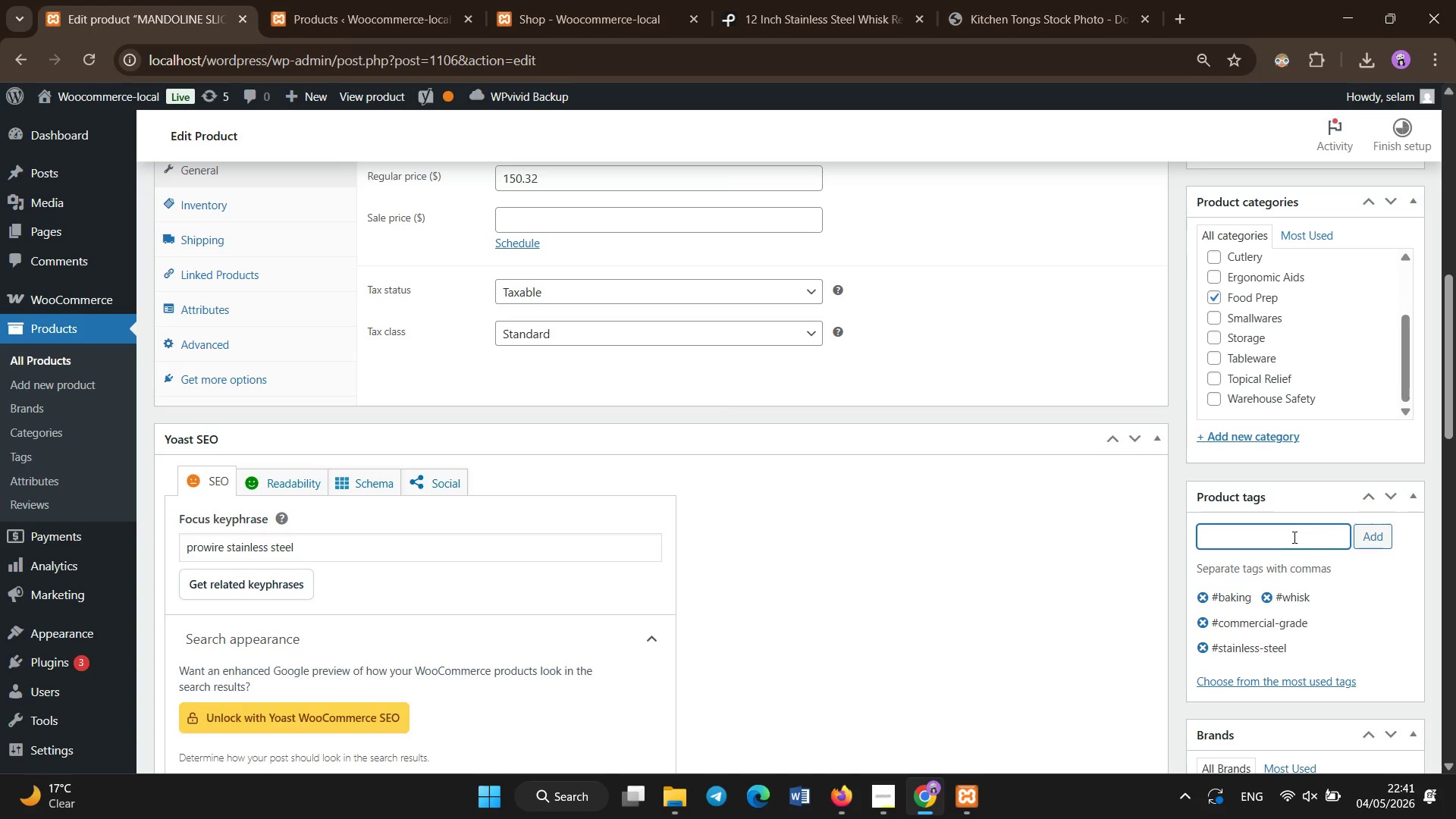 
scroll: coordinate [1302, 535], scroll_direction: up, amount: 9.0
 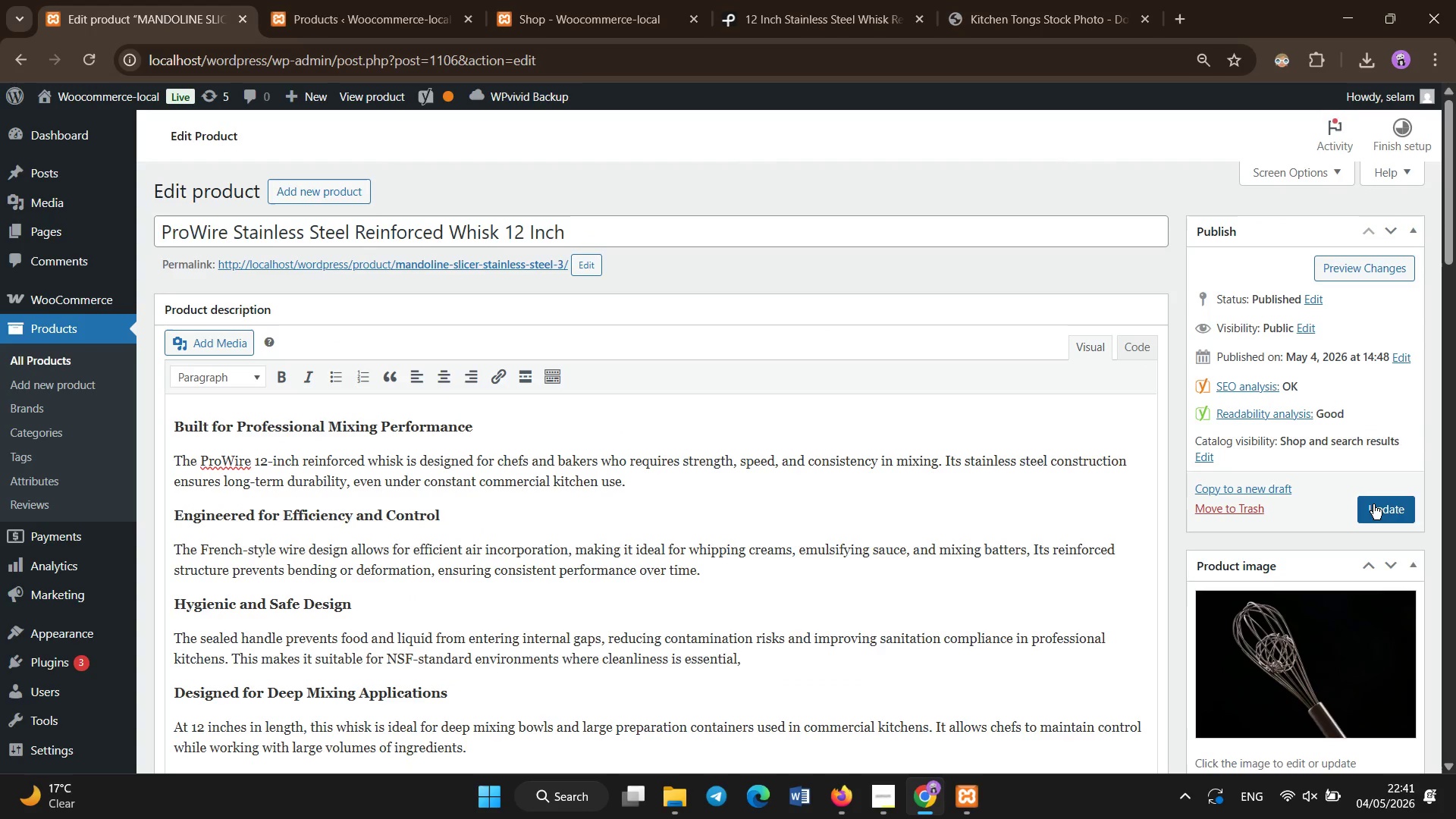 
left_click([1373, 504])
 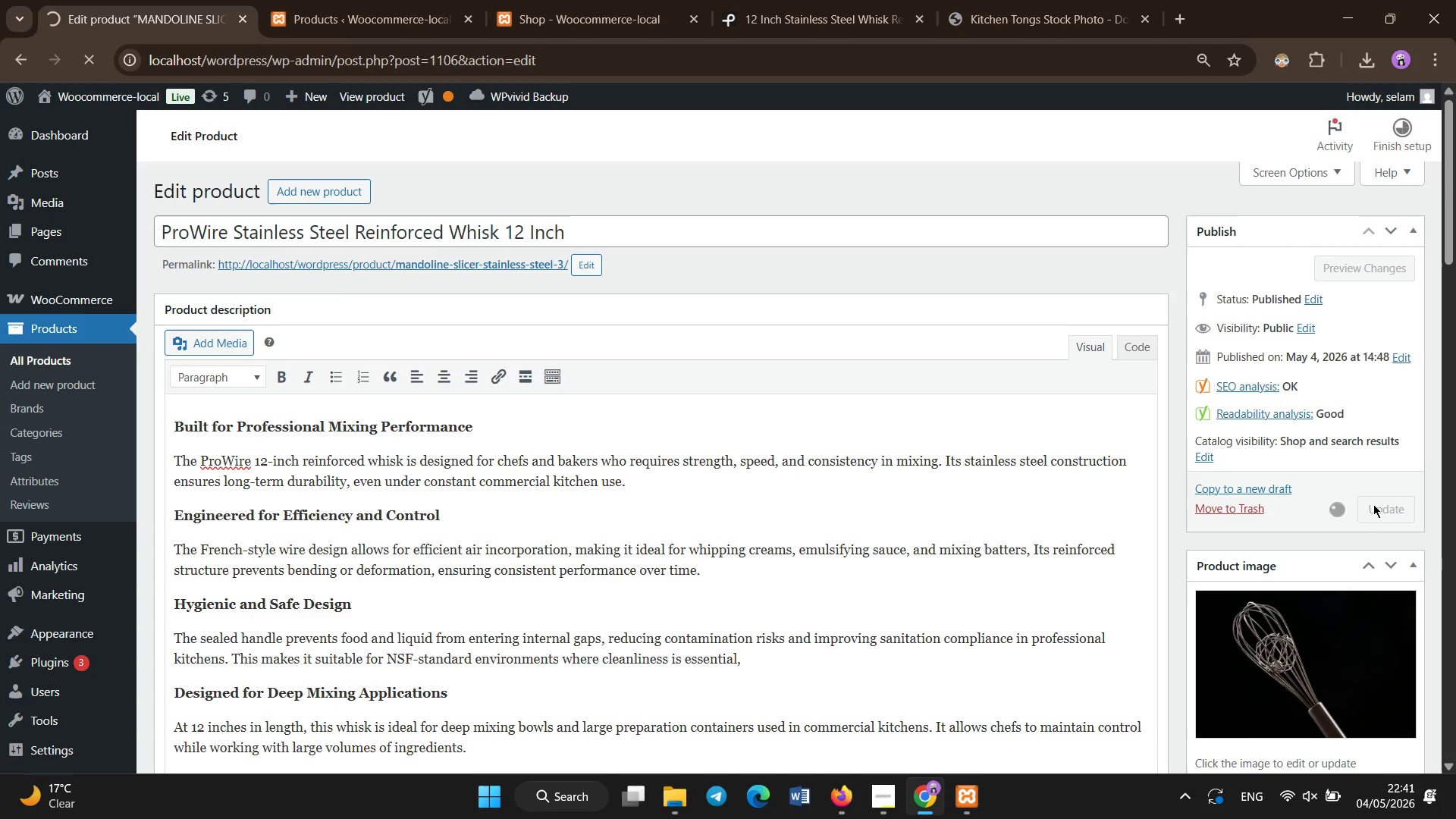 
wait(13.66)
 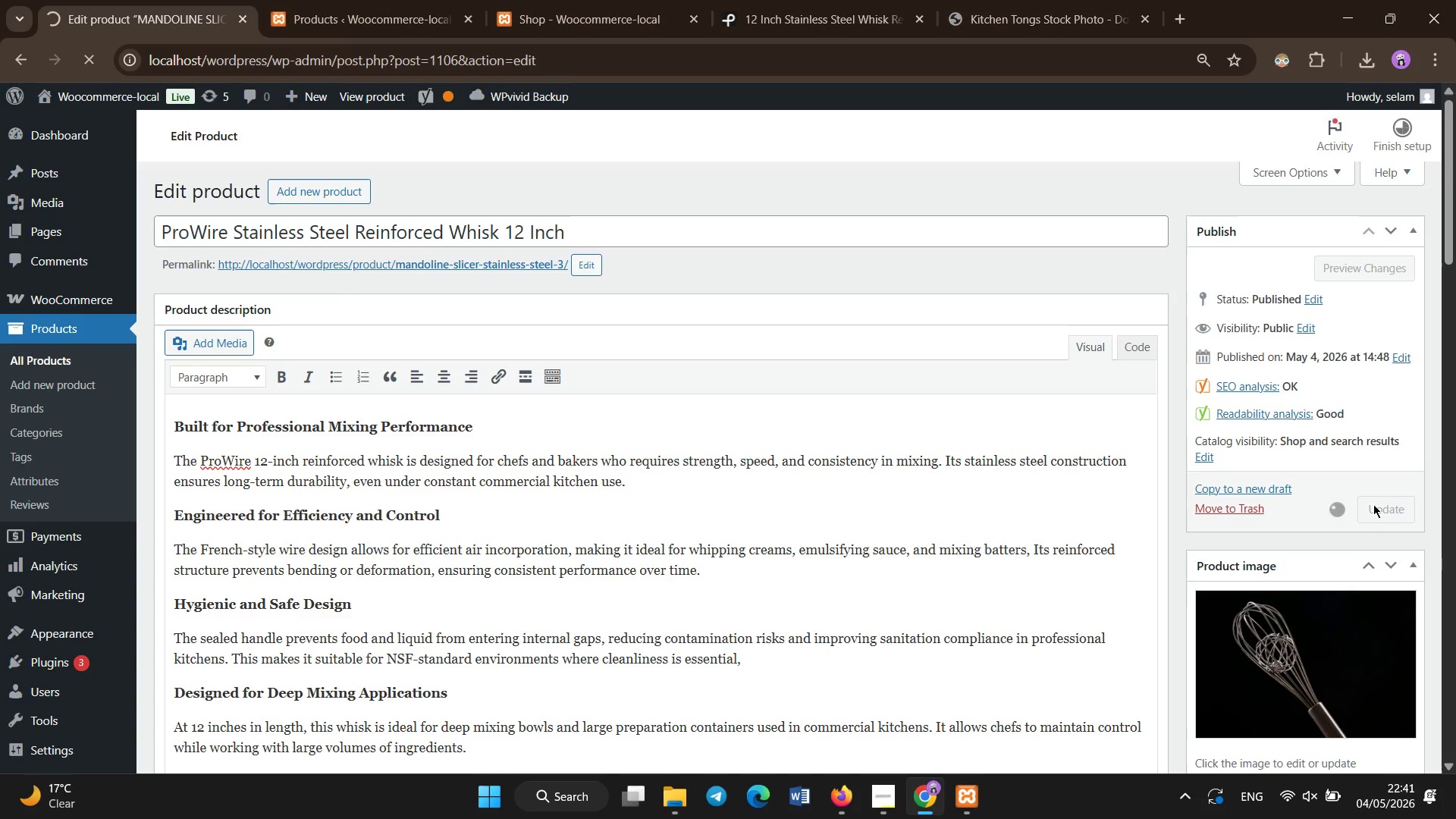 
left_click([880, 807])